 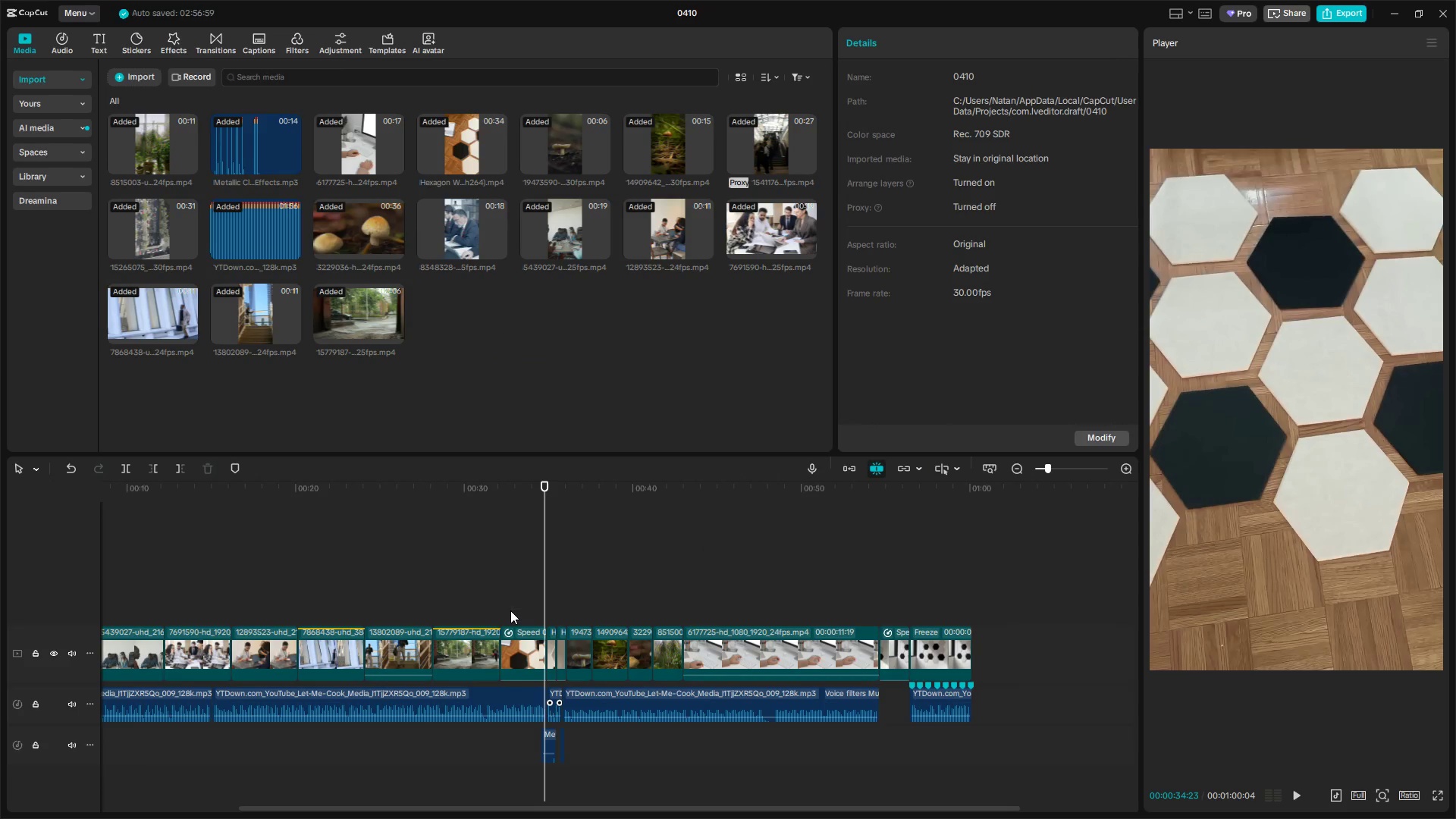 
double_click([510, 610])
 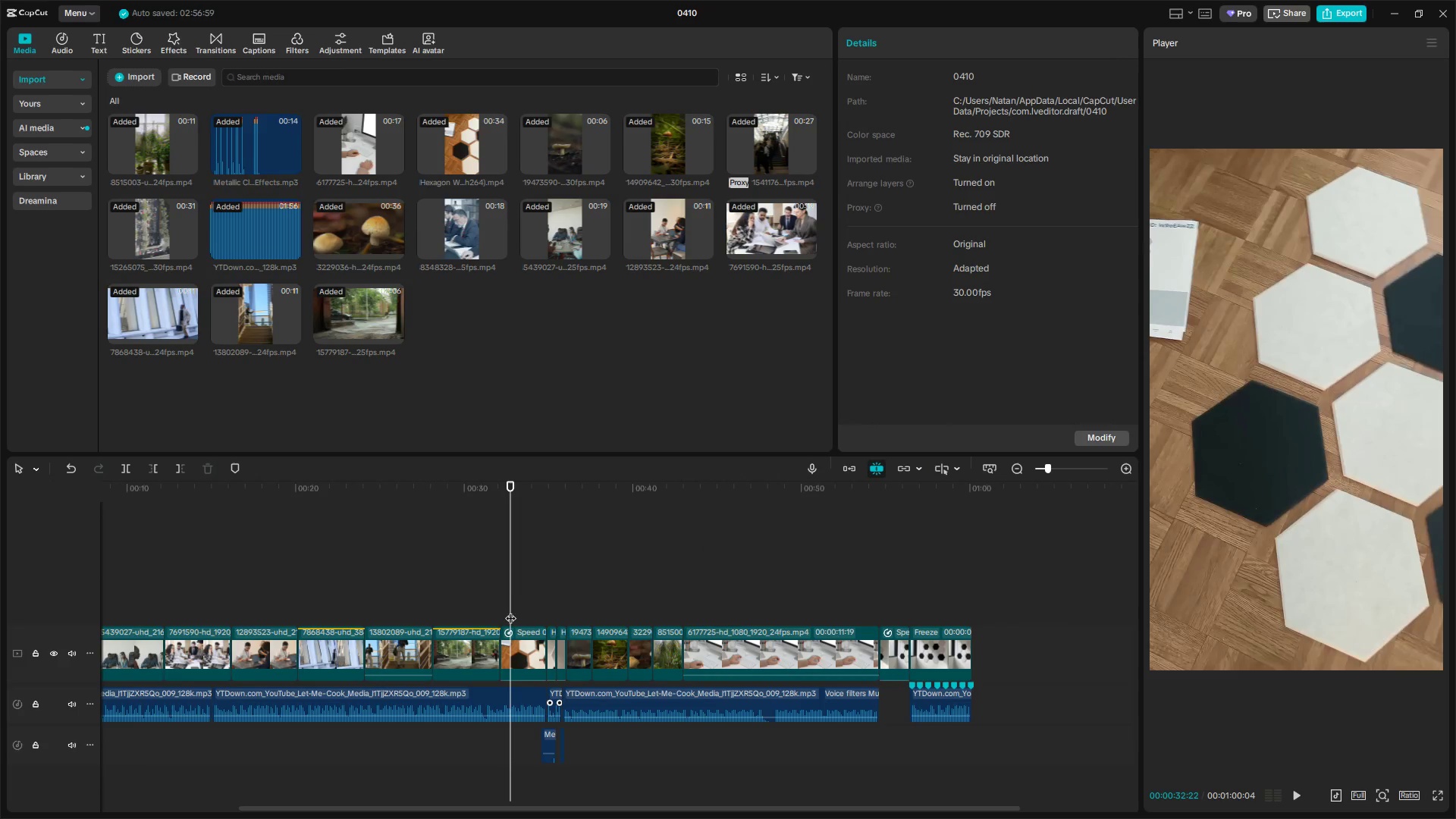 
left_click_drag(start_coordinate=[508, 611], to_coordinate=[503, 613])
 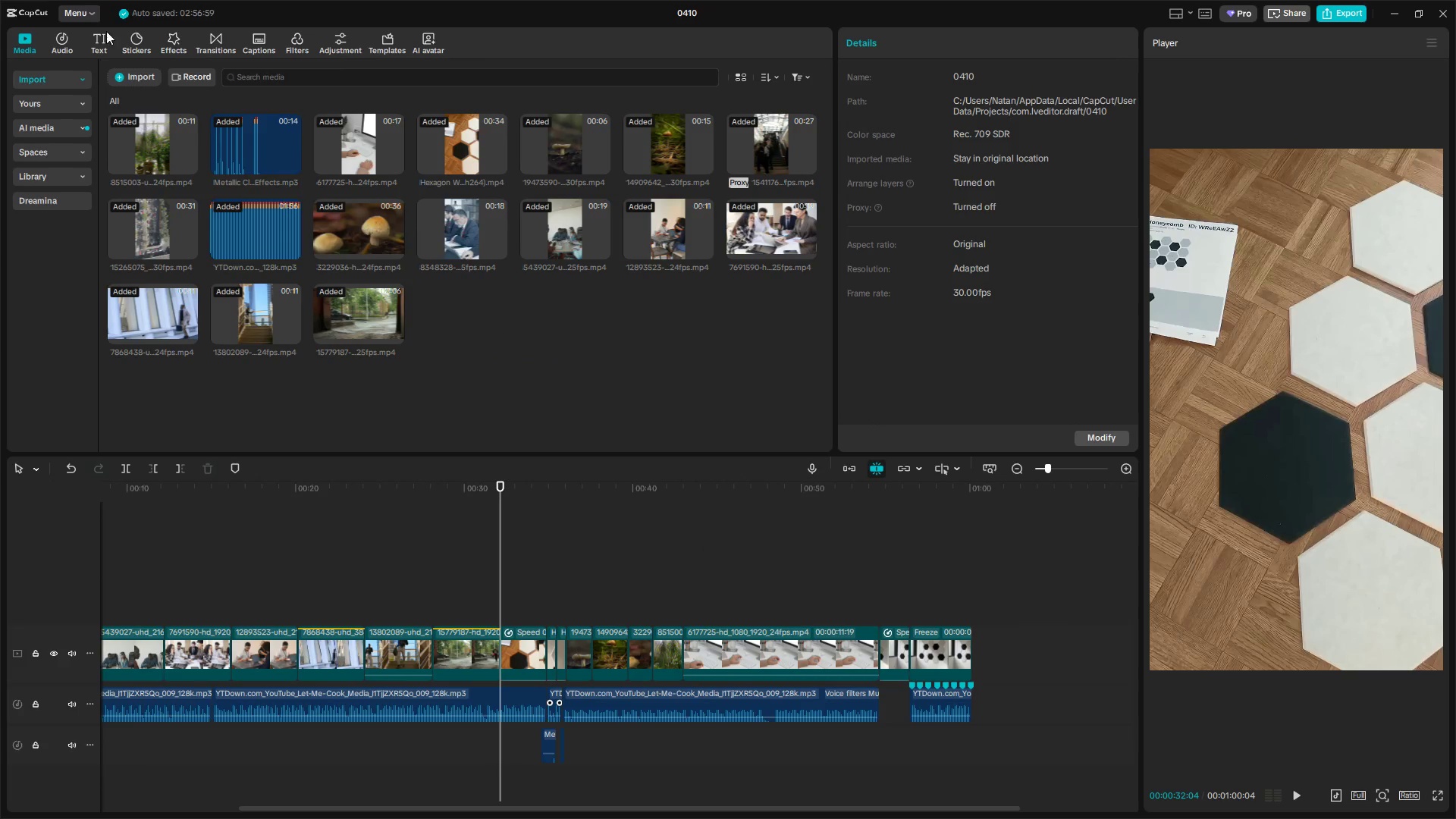 
left_click([97, 40])
 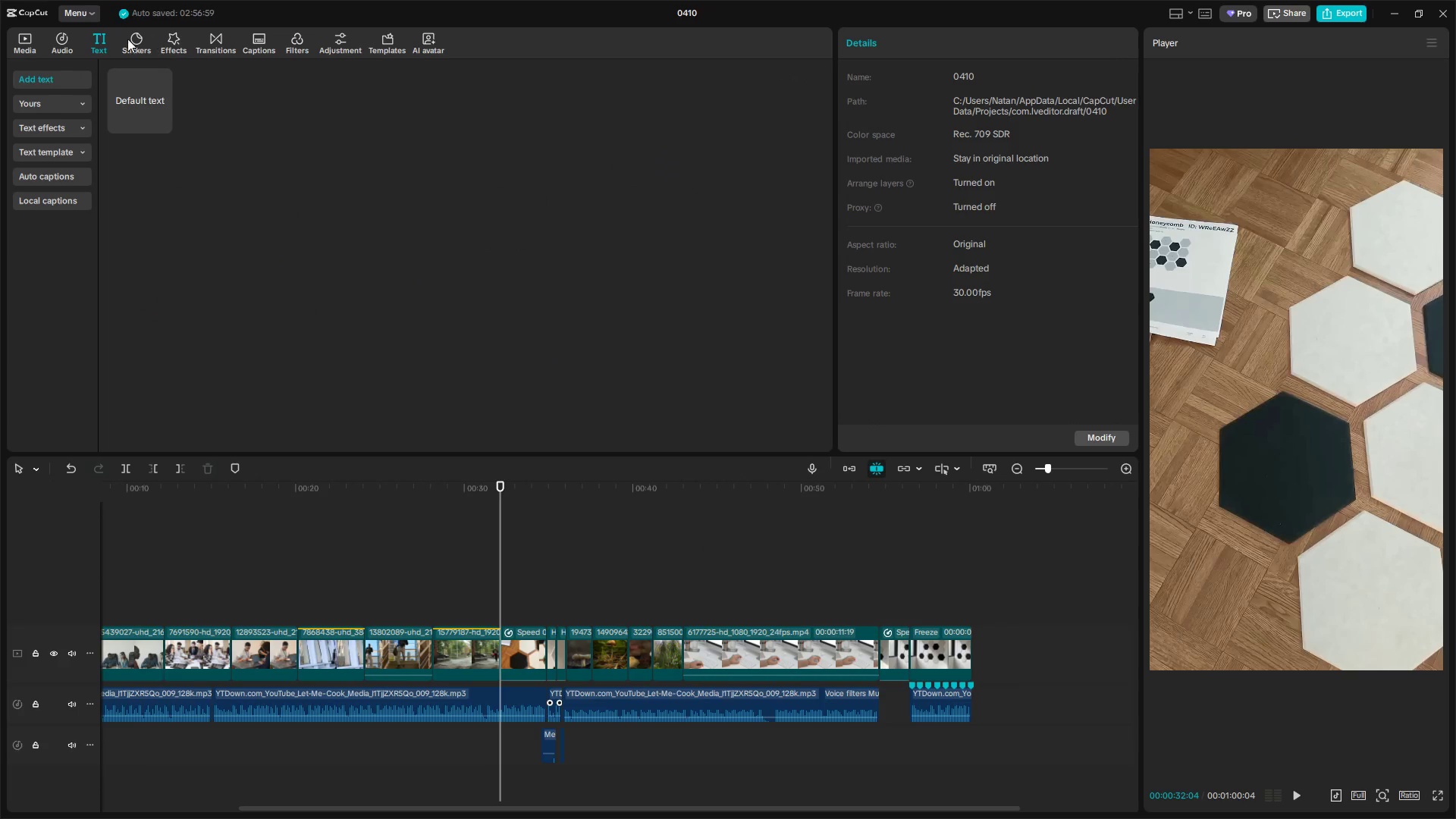 
left_click_drag(start_coordinate=[144, 102], to_coordinate=[493, 618])
 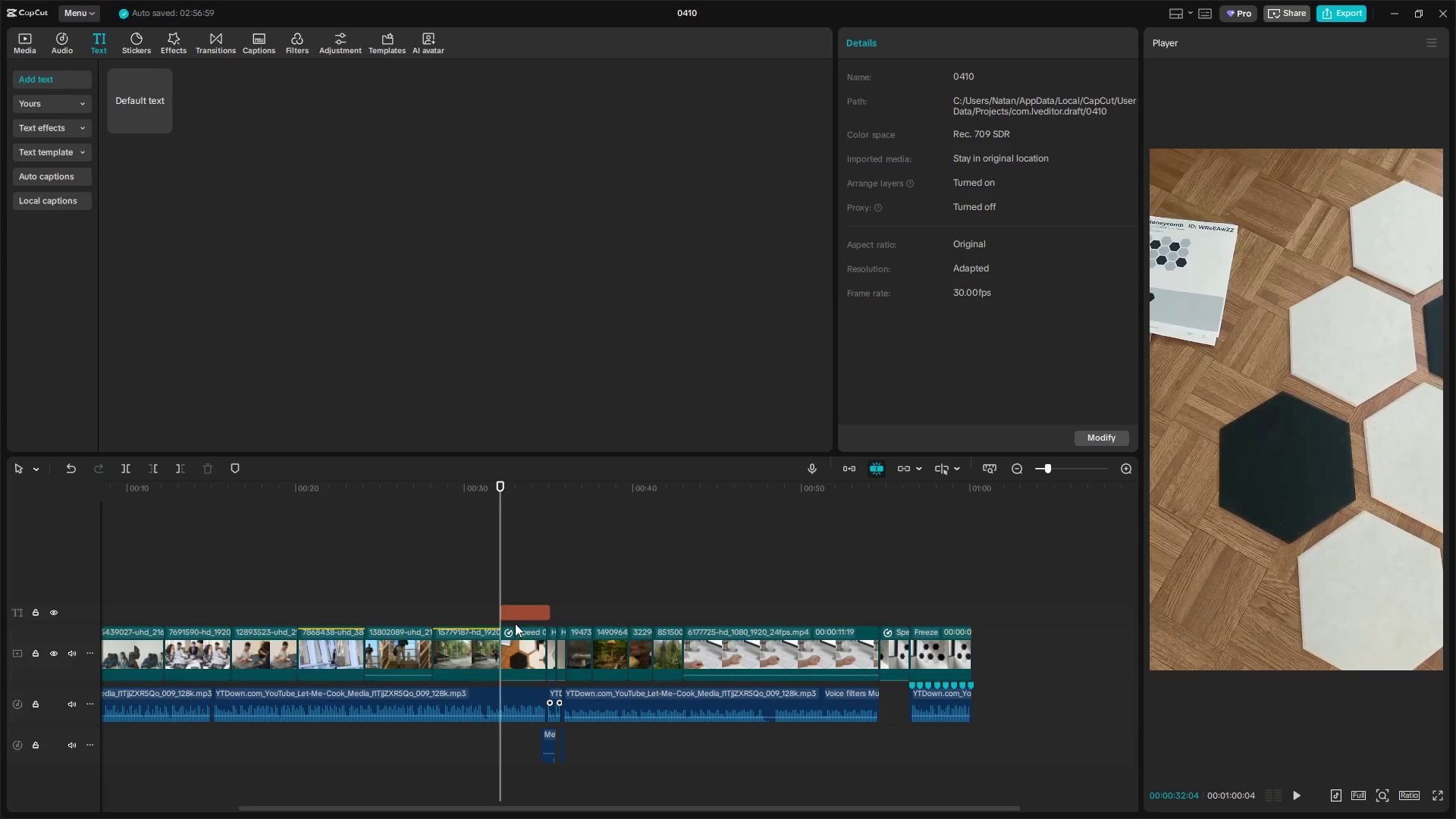 
hold_key(key=ControlLeft, duration=0.84)
scroll: coordinate [570, 650], scroll_direction: up, amount: 10.0
 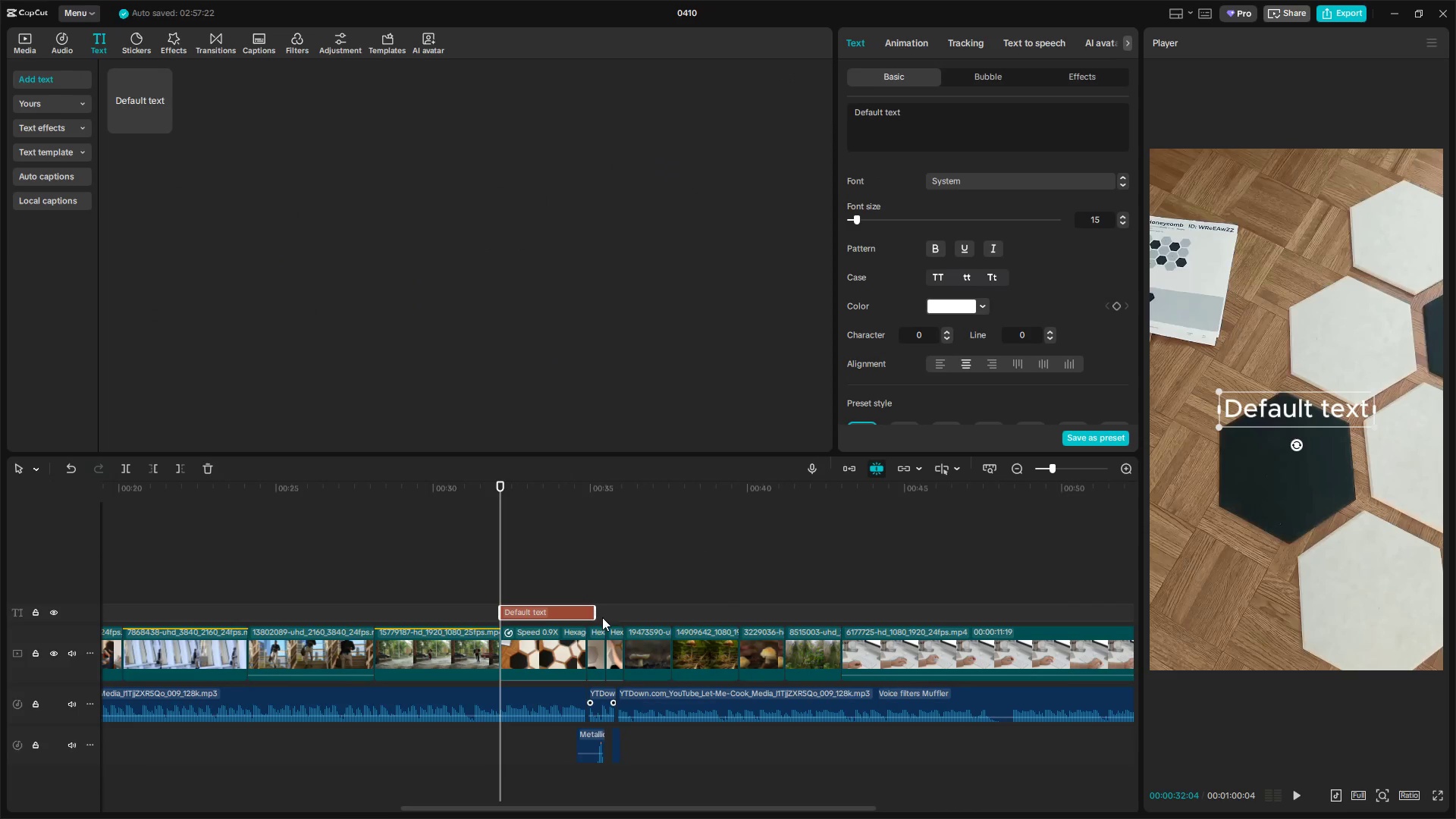 
left_click_drag(start_coordinate=[595, 615], to_coordinate=[584, 615])
 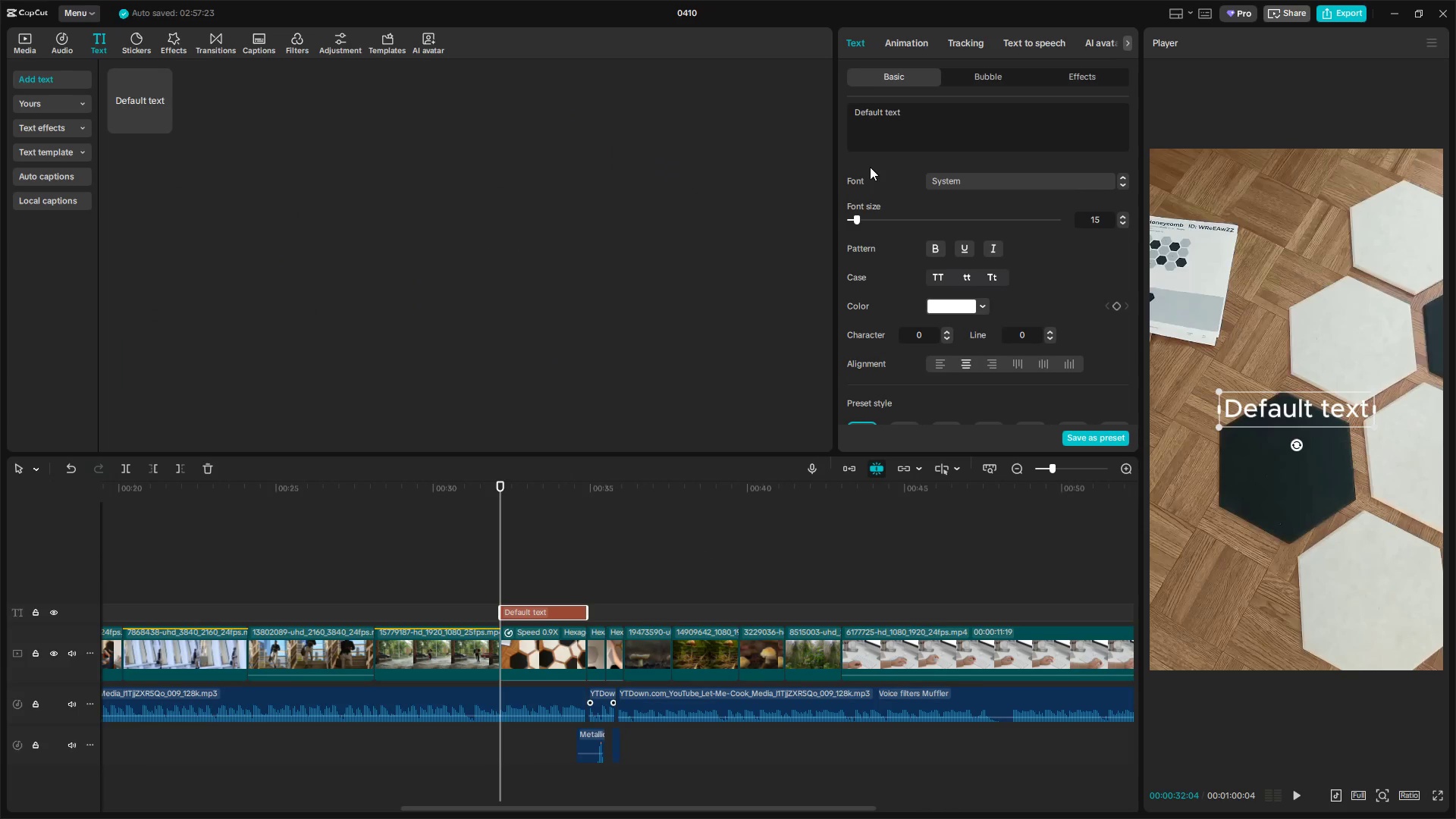 
left_click_drag(start_coordinate=[922, 111], to_coordinate=[806, 112])
 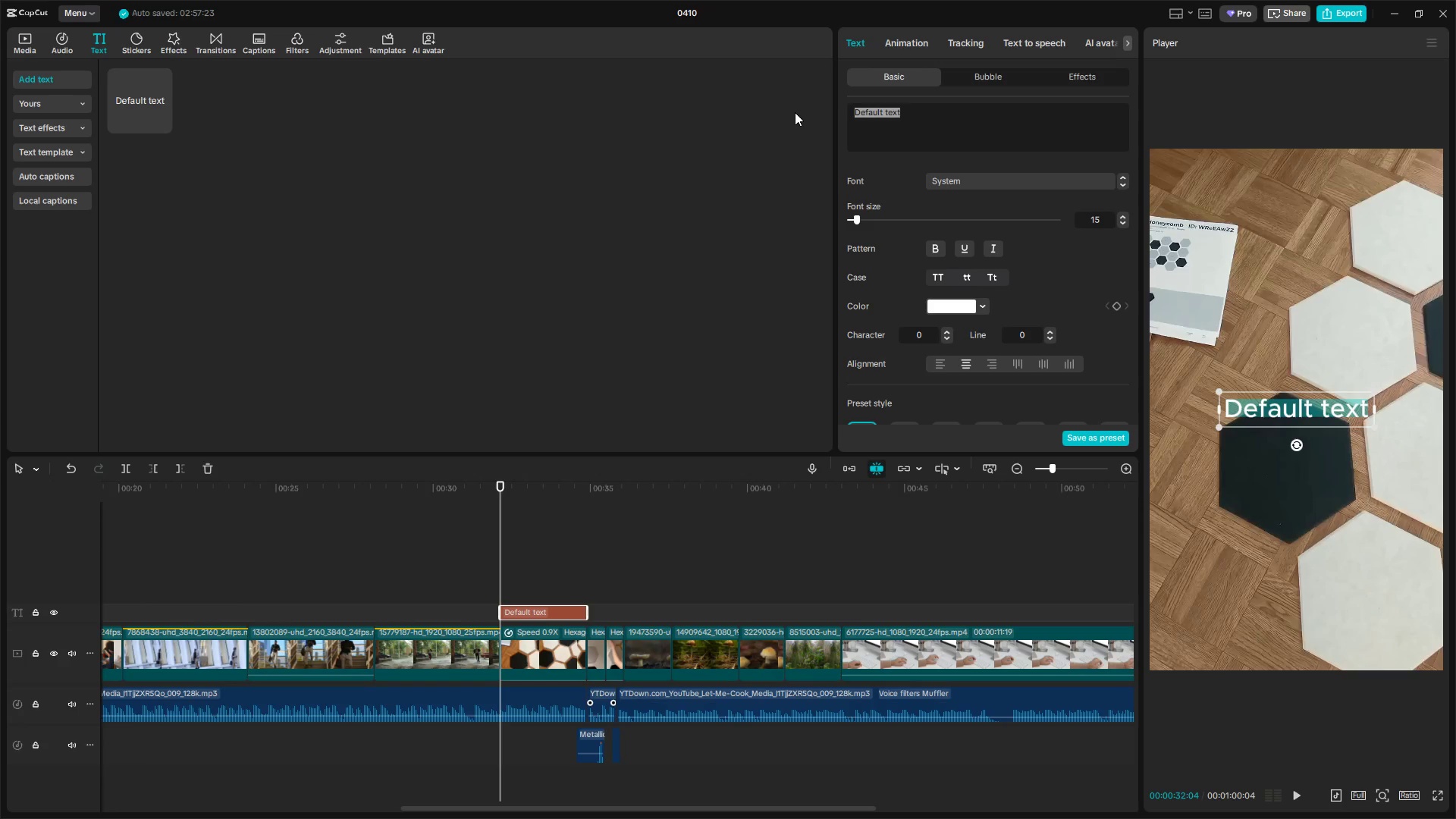 
type(100)
 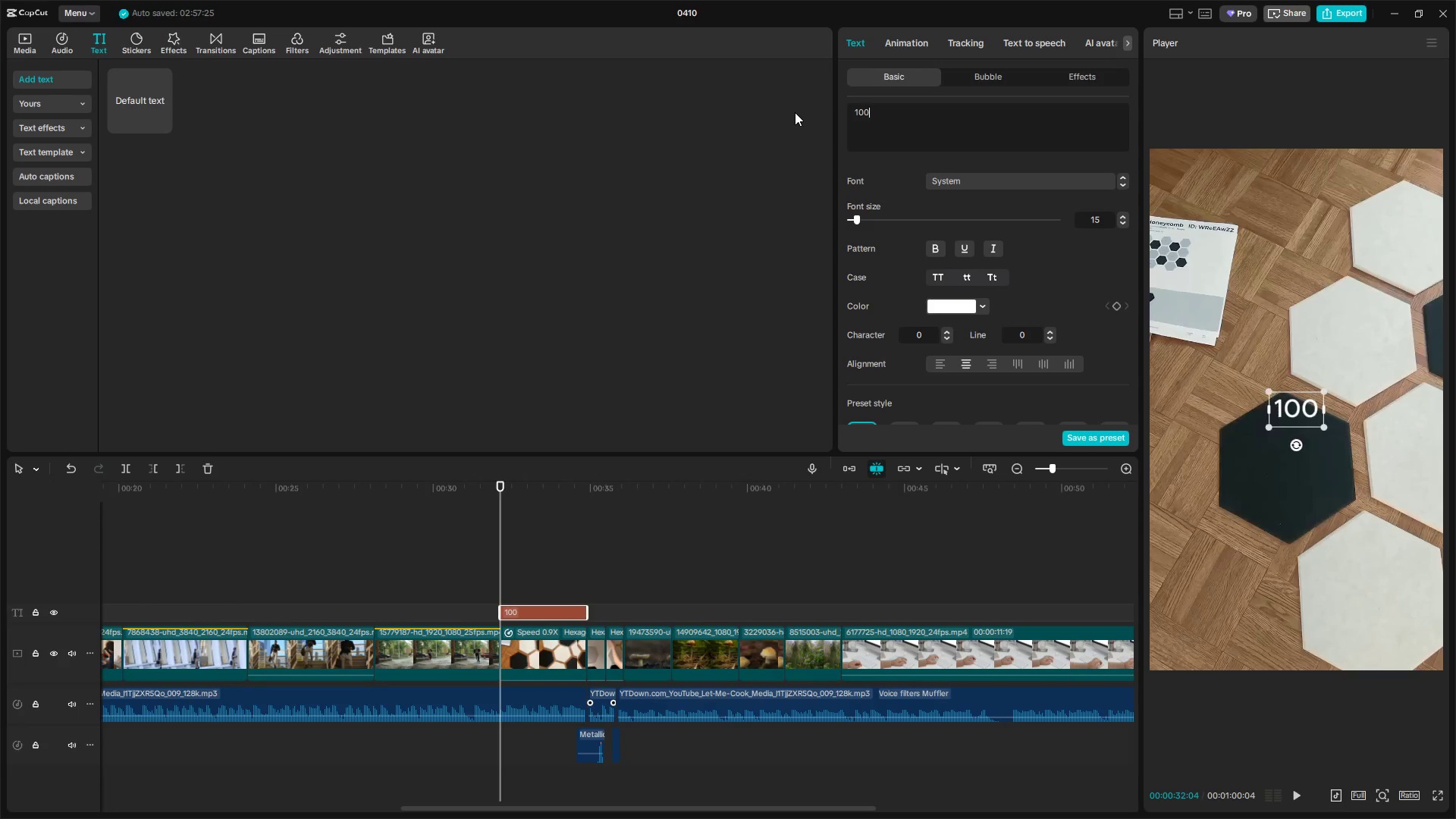 
hold_key(key=ShiftLeft, duration=1.5)
 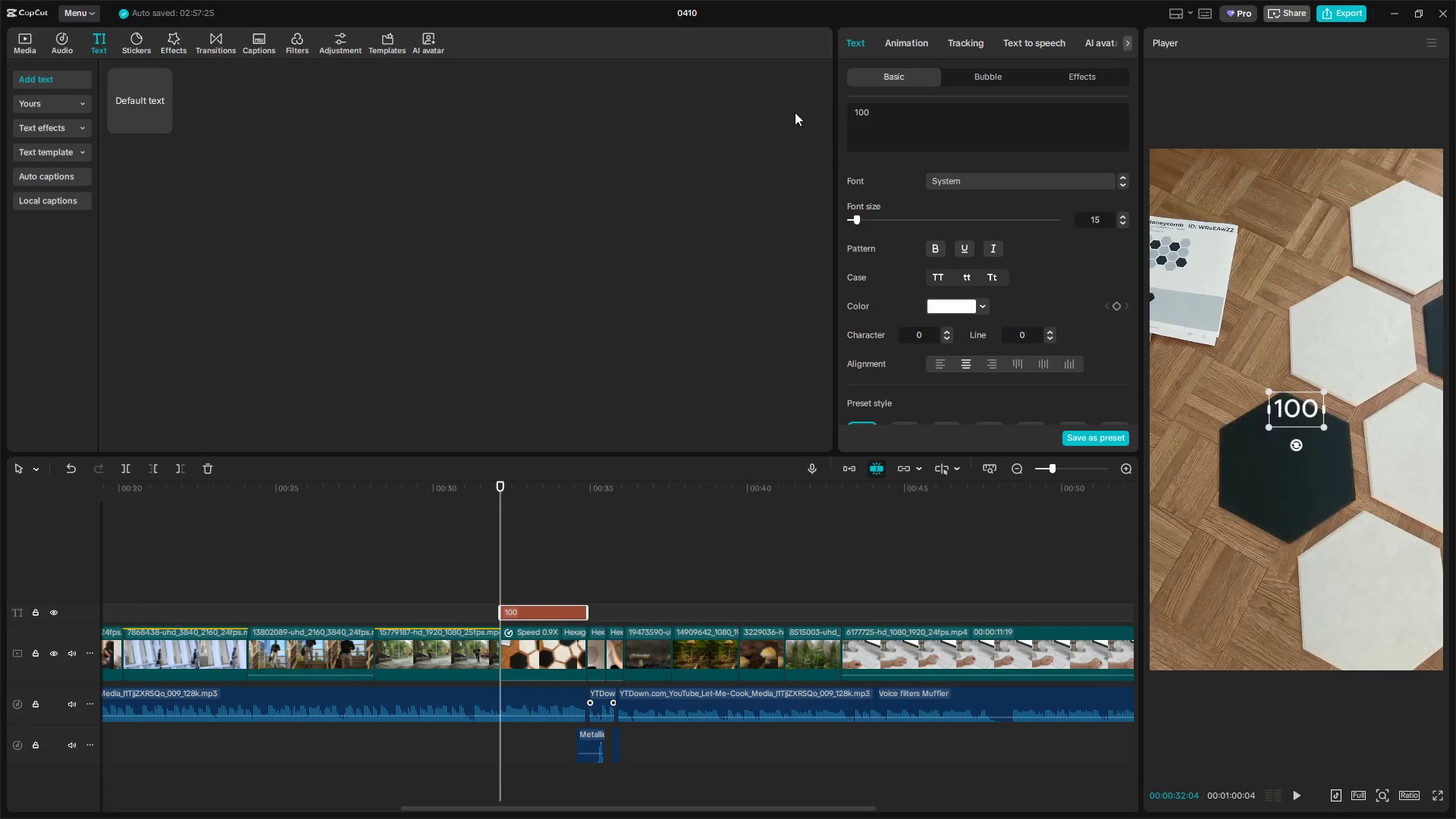 
hold_key(key=ShiftLeft, duration=1.52)
 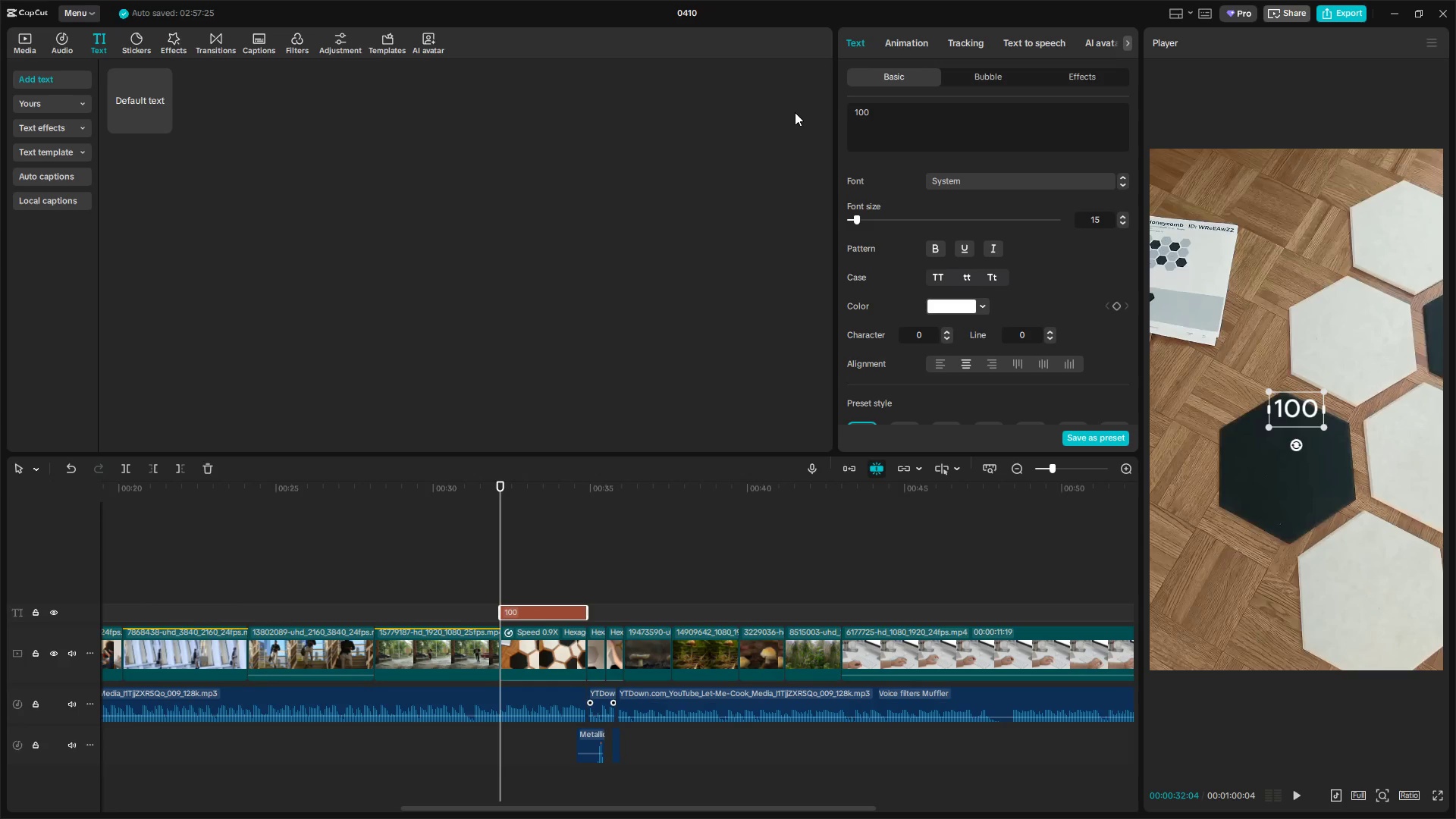 
type(% Bio Degradable)
 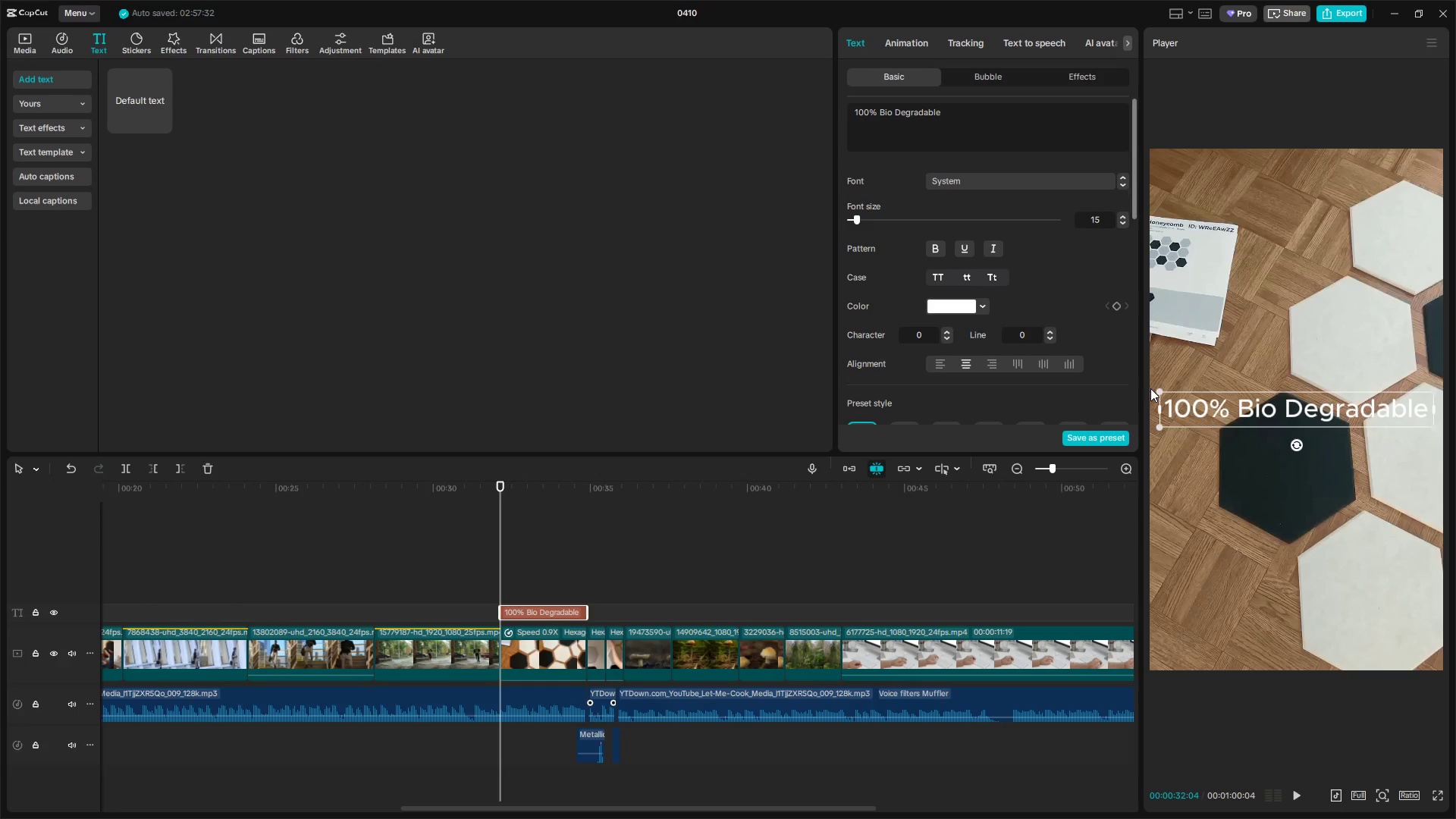 
left_click_drag(start_coordinate=[1156, 386], to_coordinate=[1229, 414])
 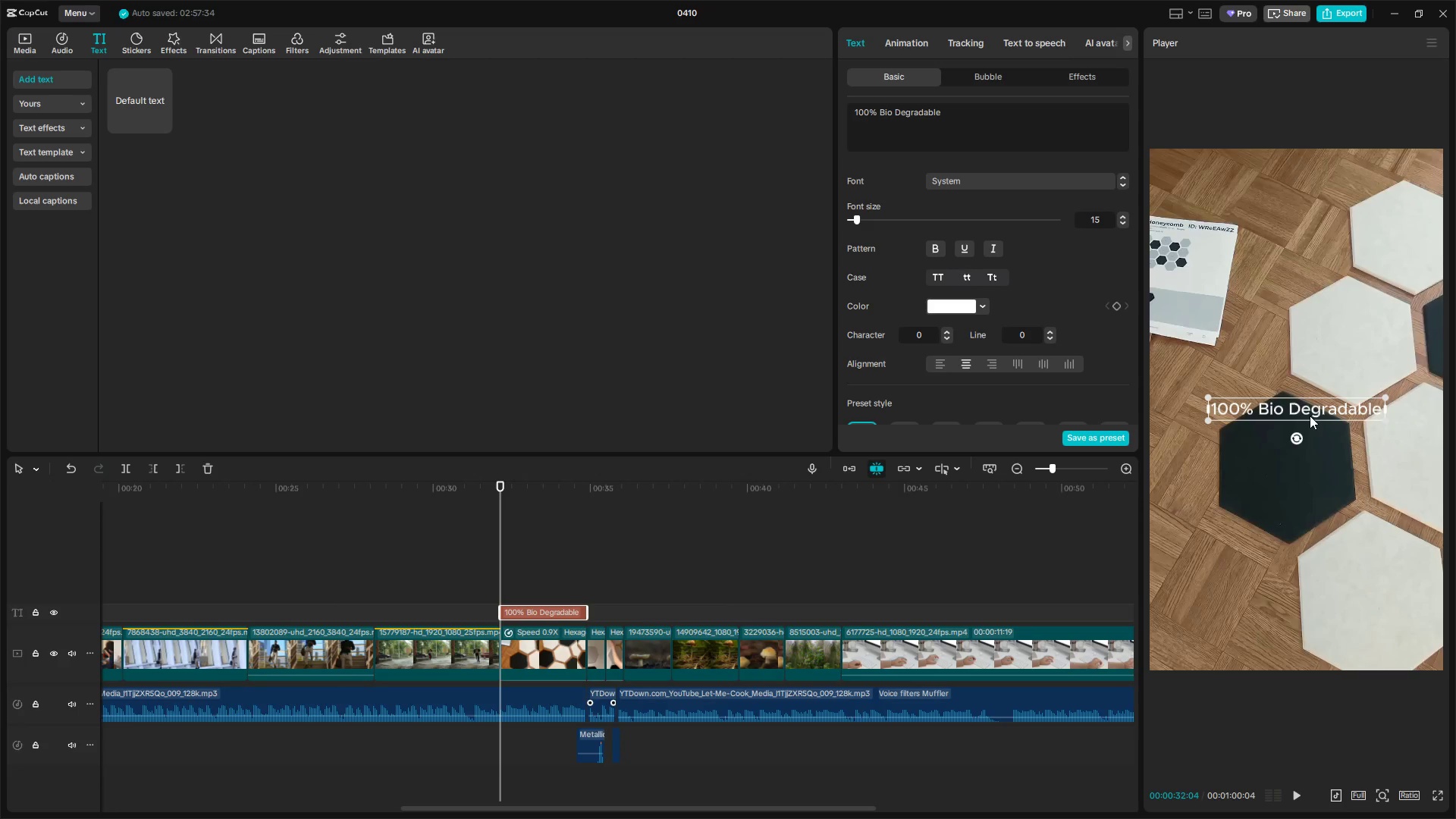 
left_click_drag(start_coordinate=[1312, 413], to_coordinate=[1313, 293])
 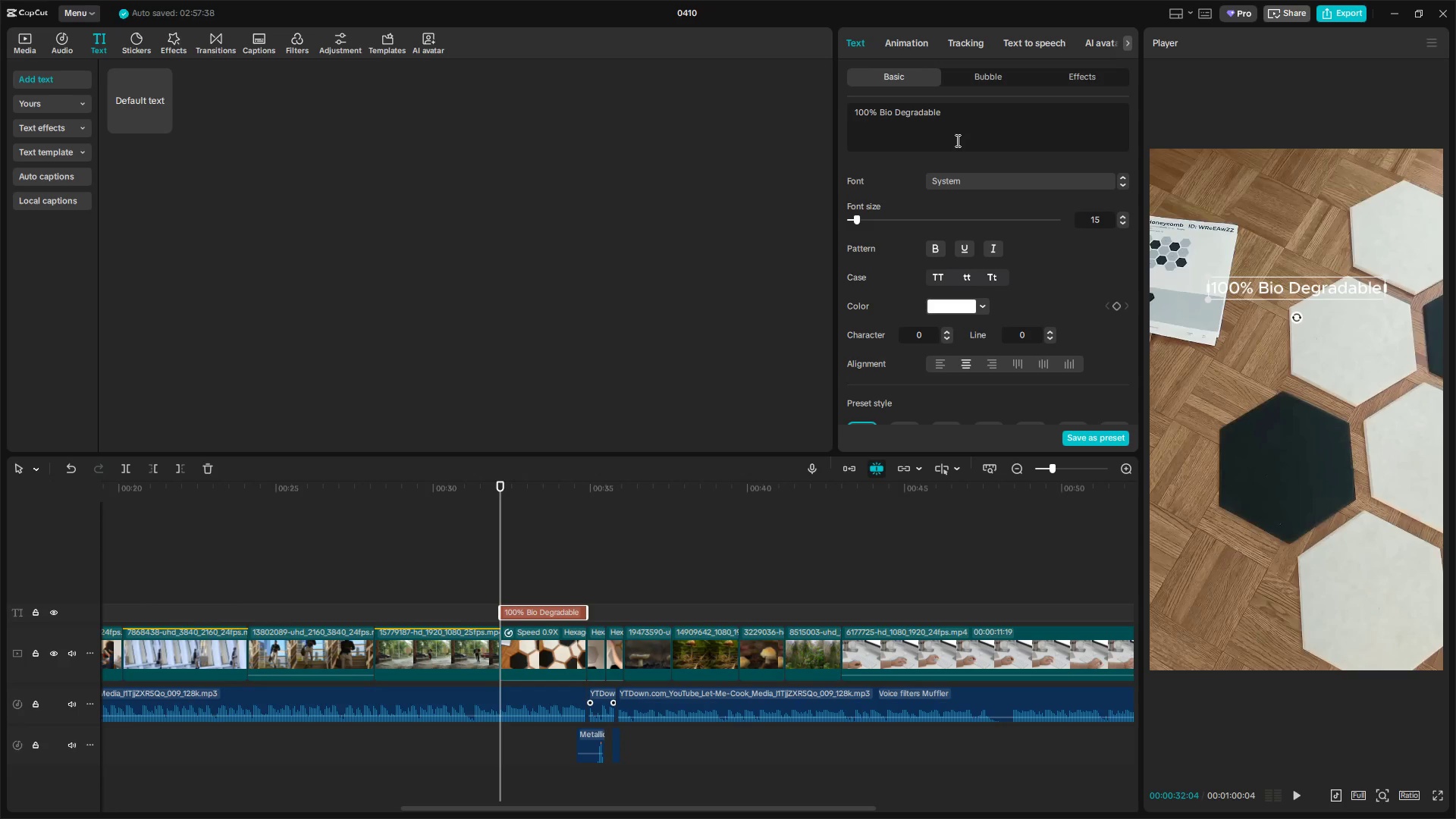 
left_click([965, 183])
 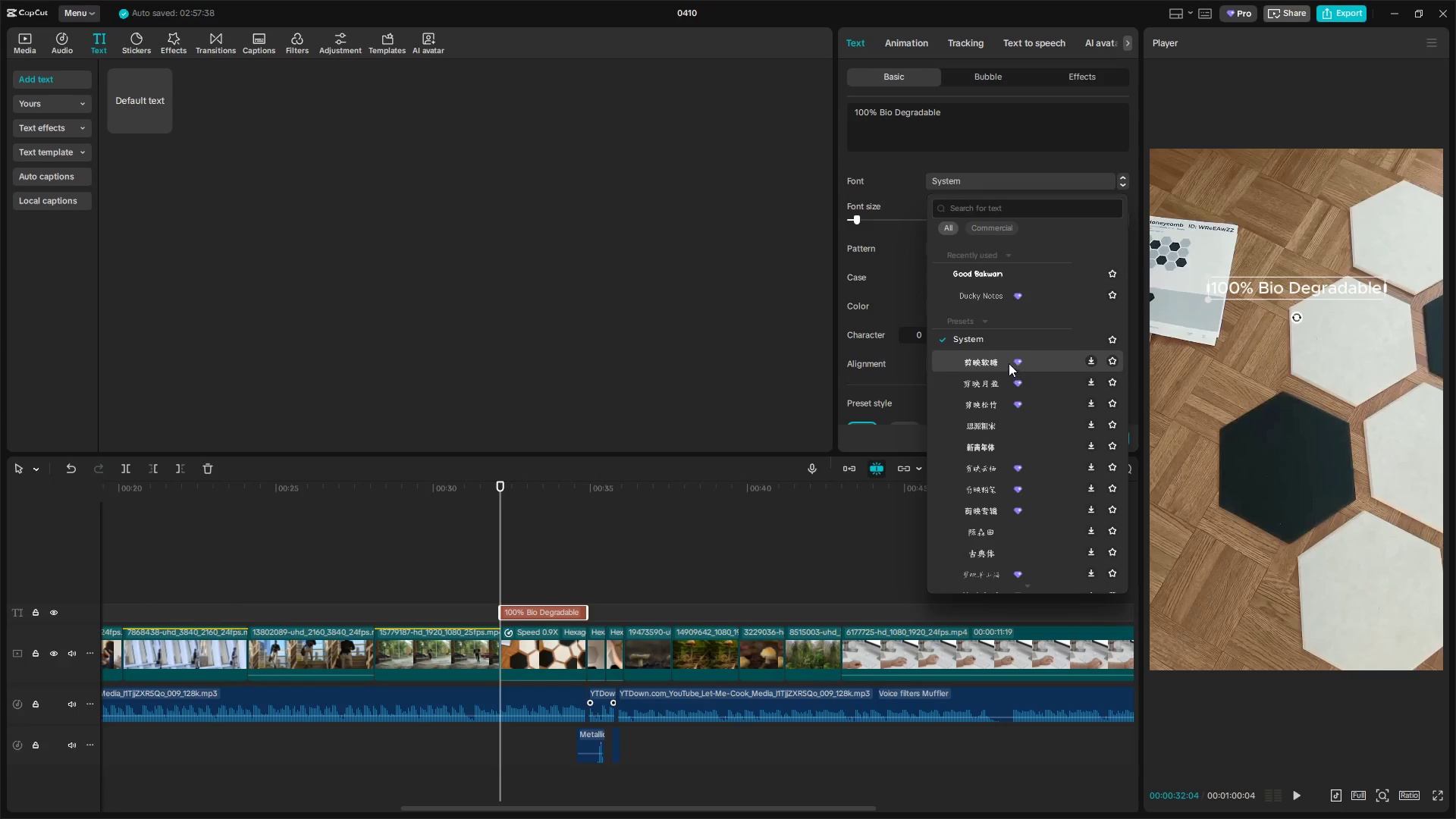 
scroll: coordinate [997, 453], scroll_direction: down, amount: 22.0
 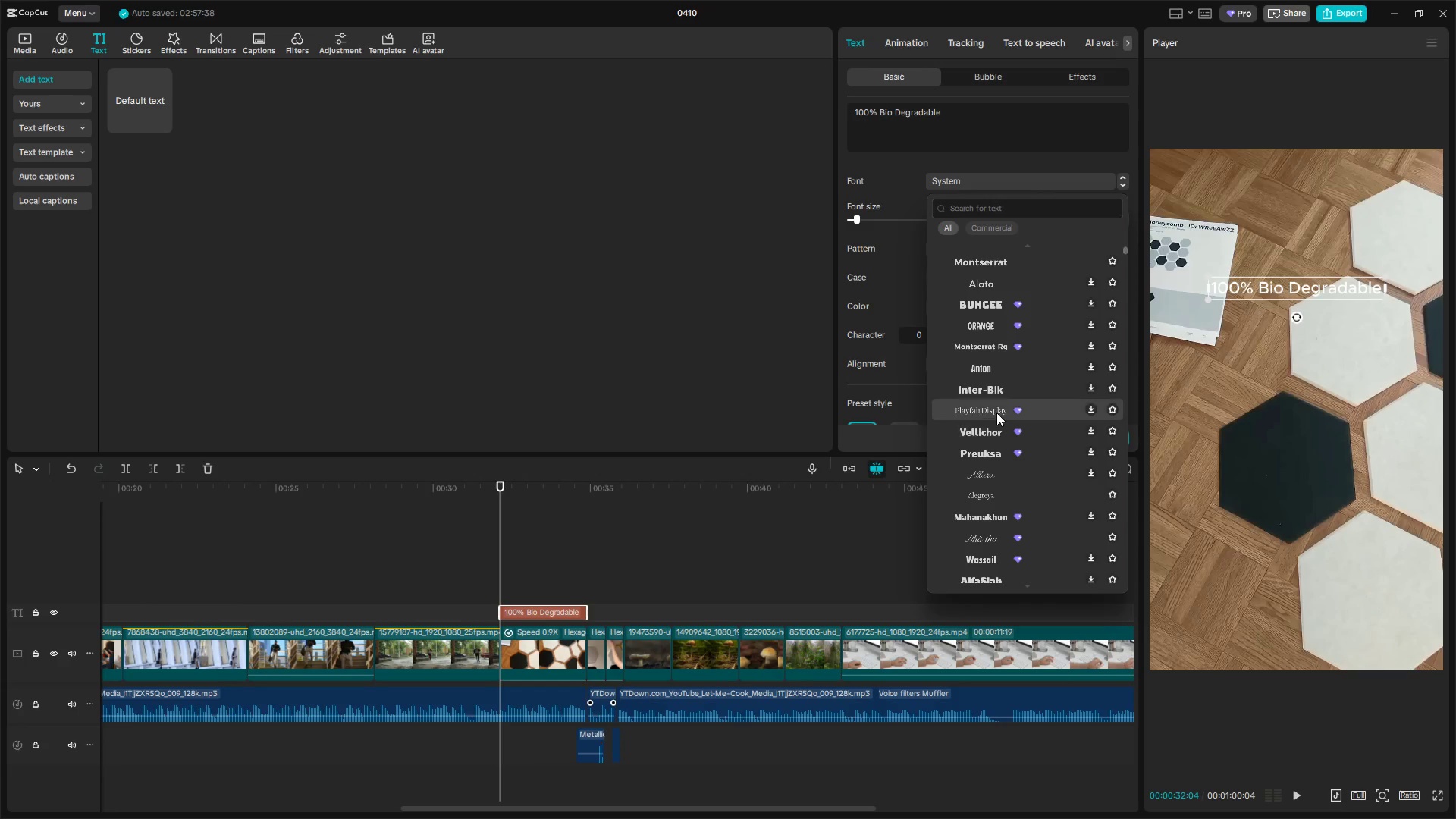 
left_click([996, 411])
 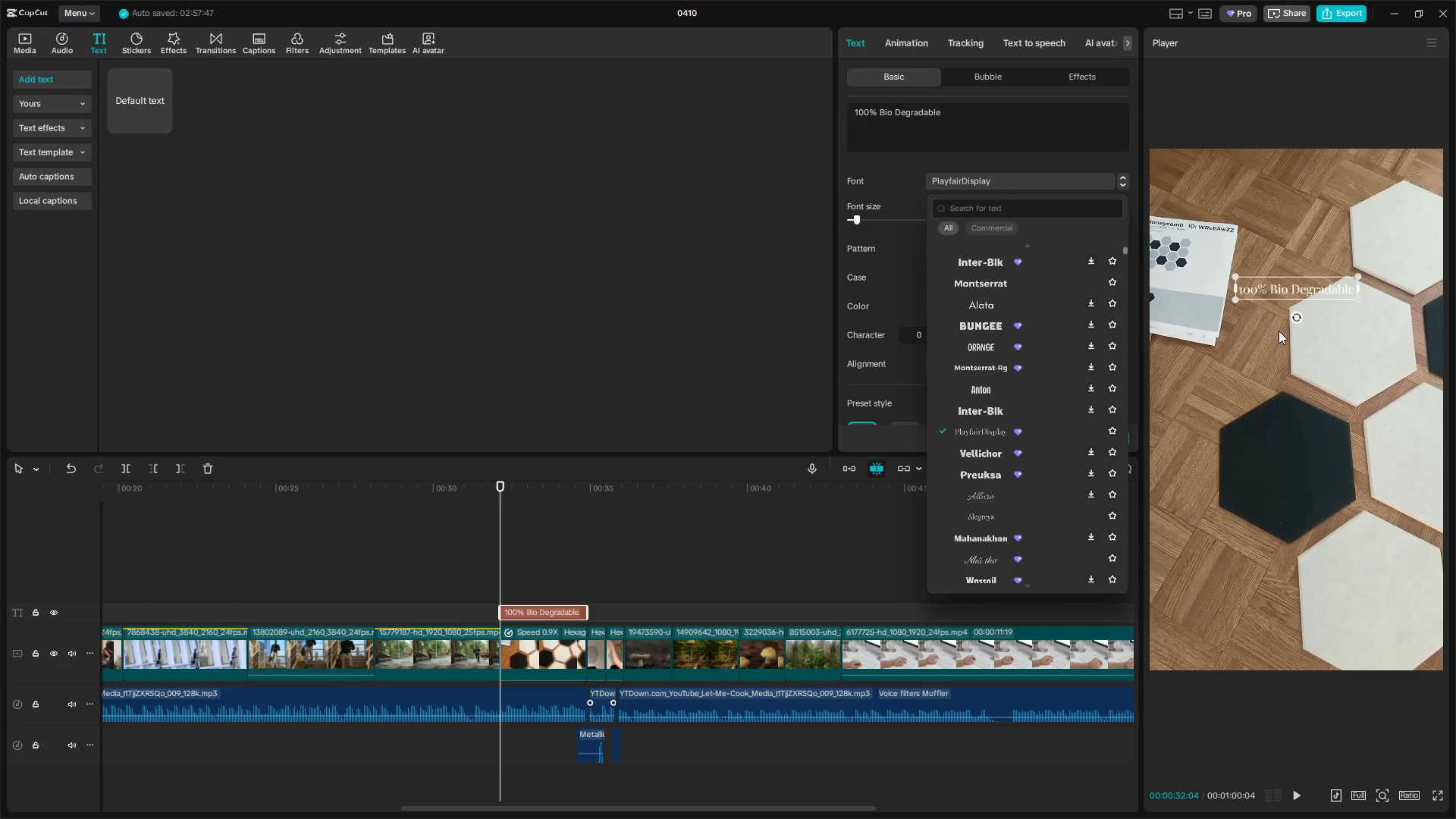 
left_click_drag(start_coordinate=[1288, 281], to_coordinate=[1276, 455])
 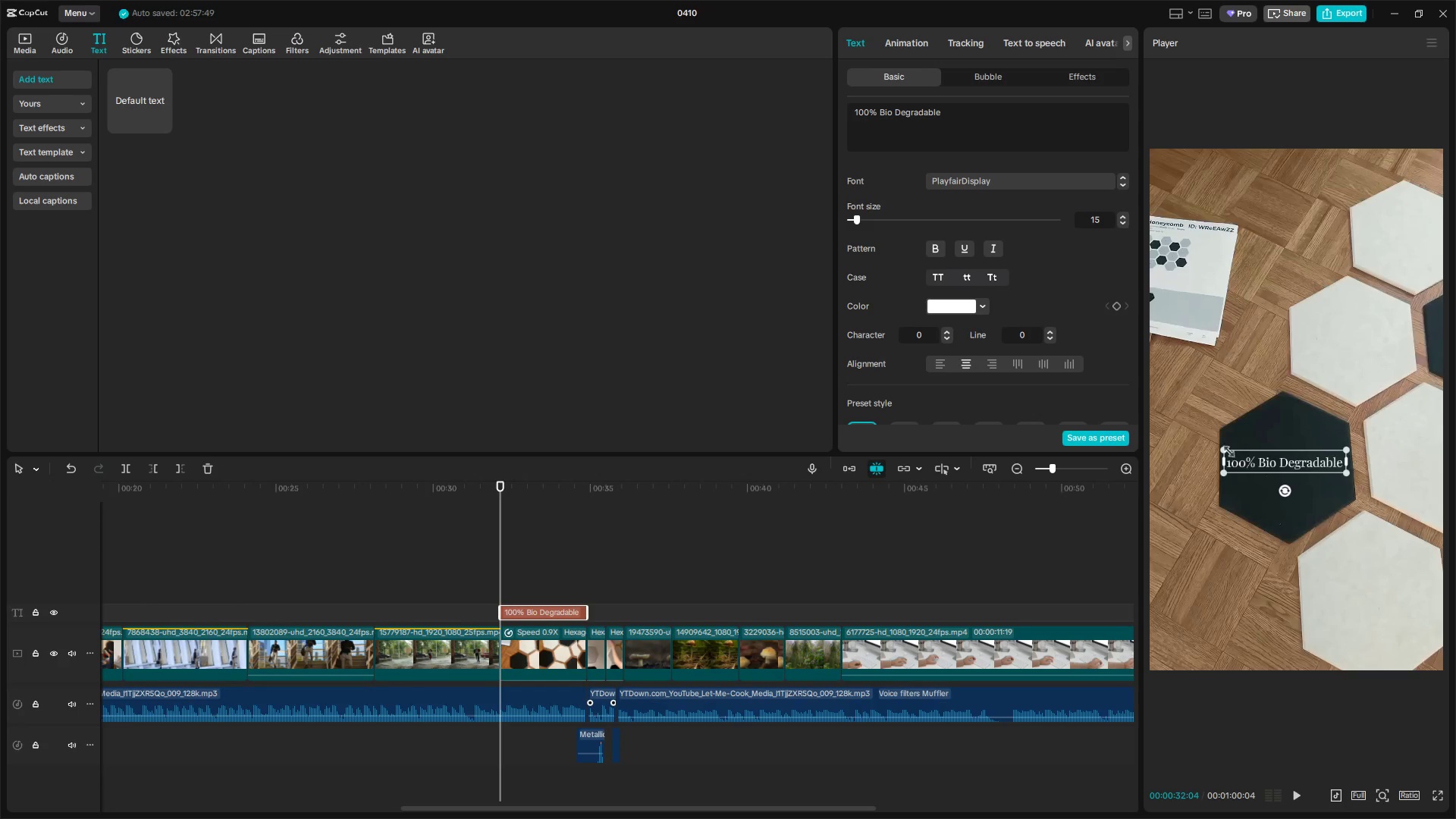 
left_click_drag(start_coordinate=[1225, 449], to_coordinate=[1235, 453])
 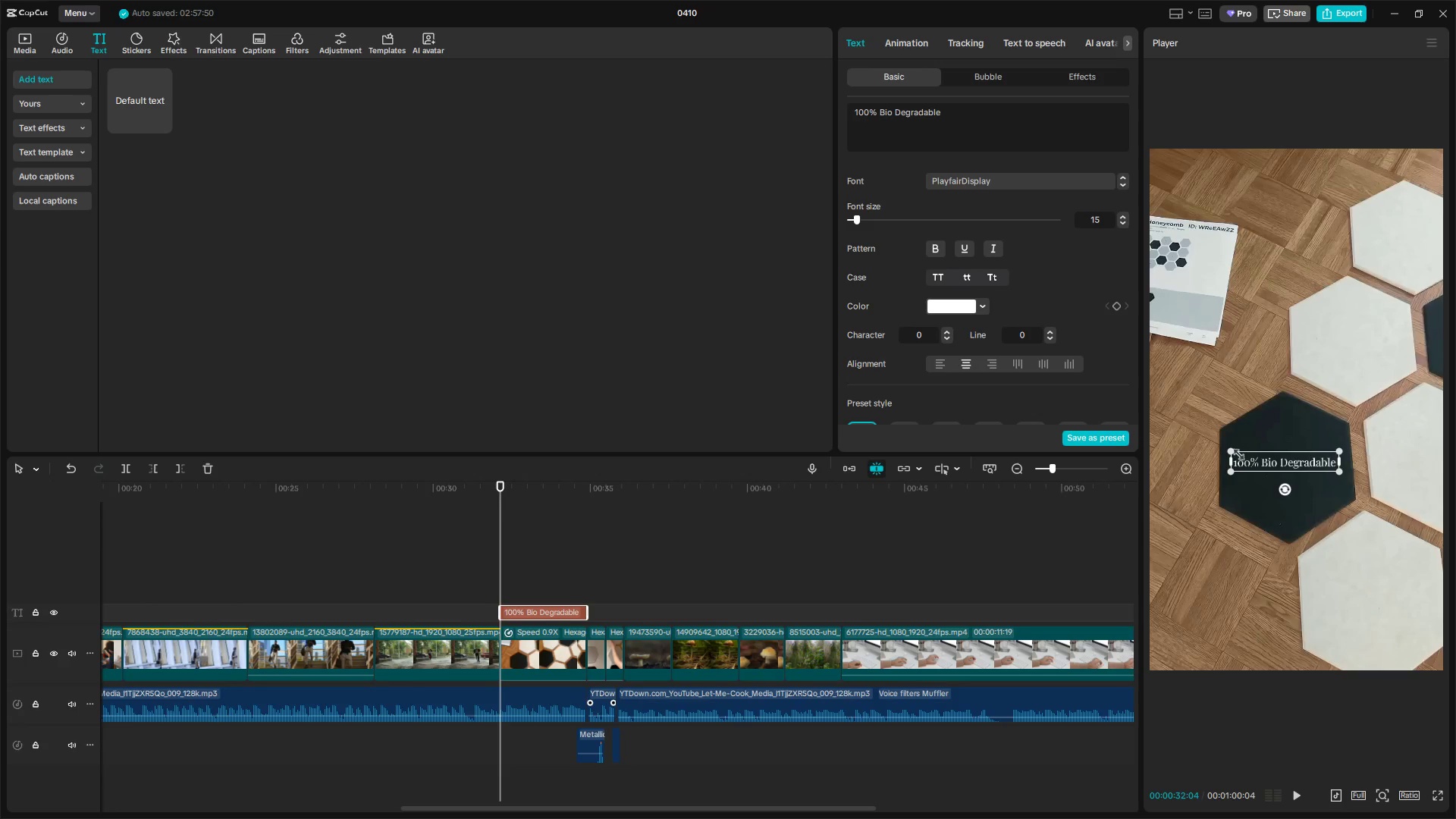 
key(Space)
 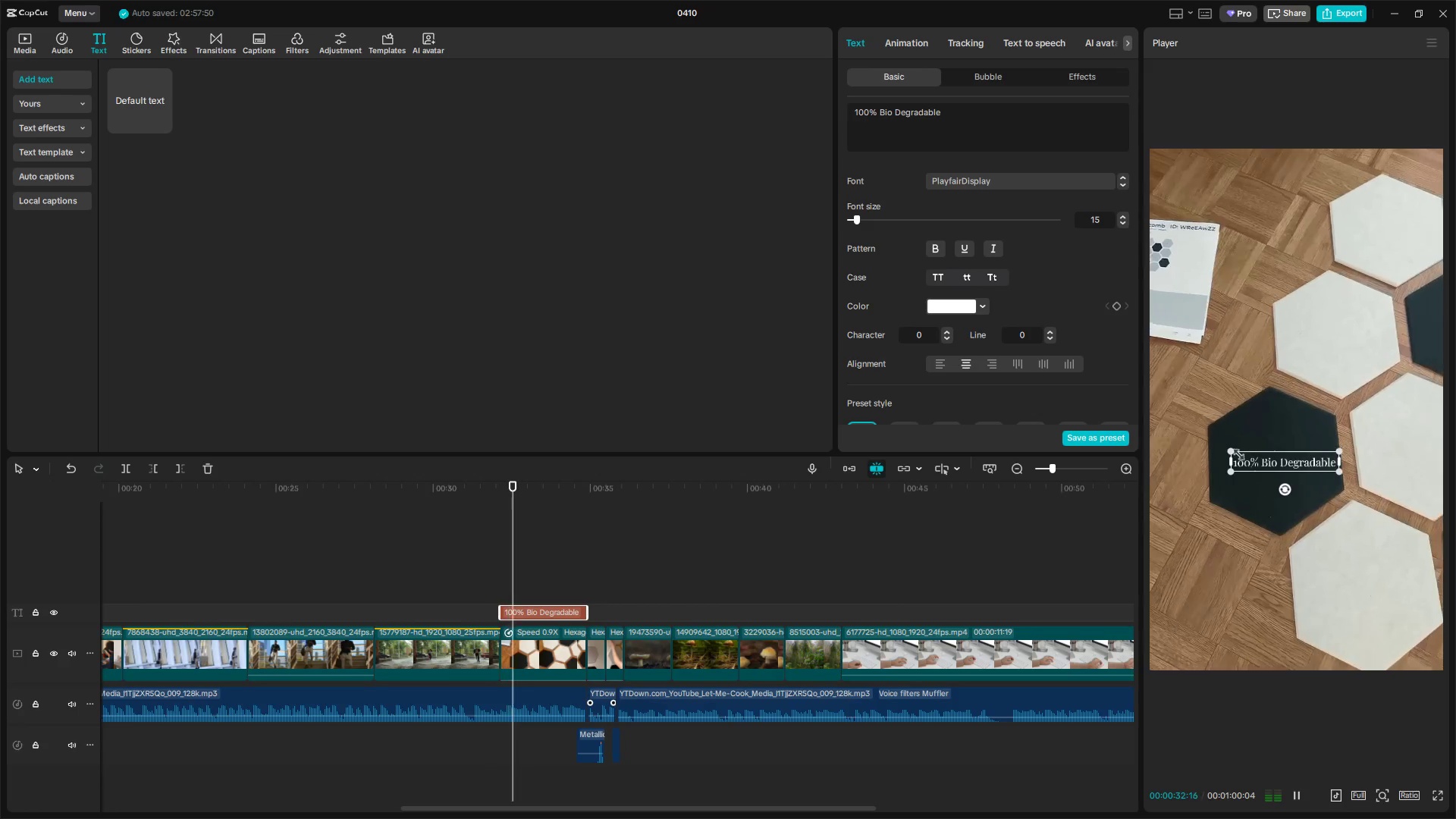 
key(Space)
 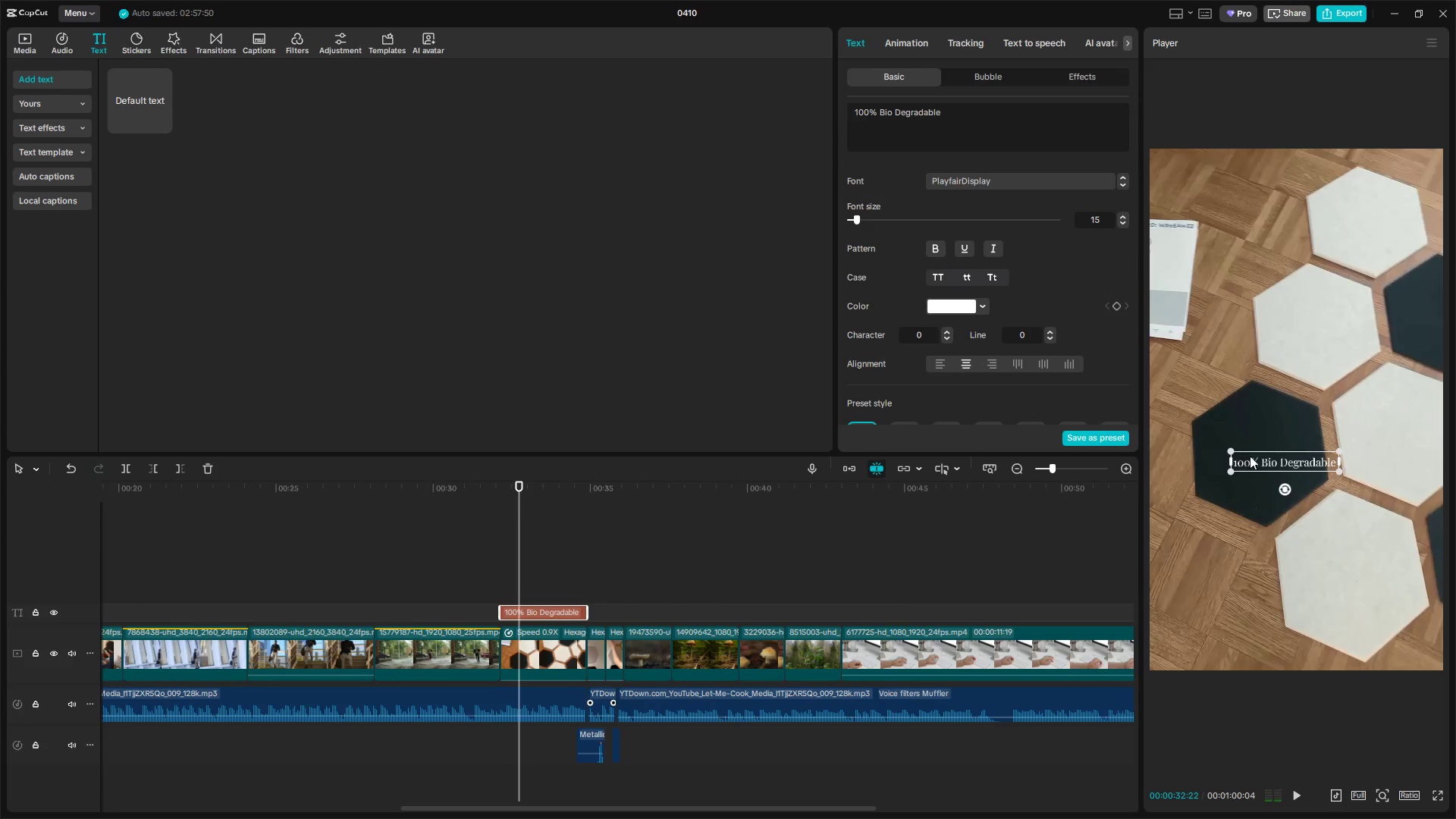 
key(Space)
 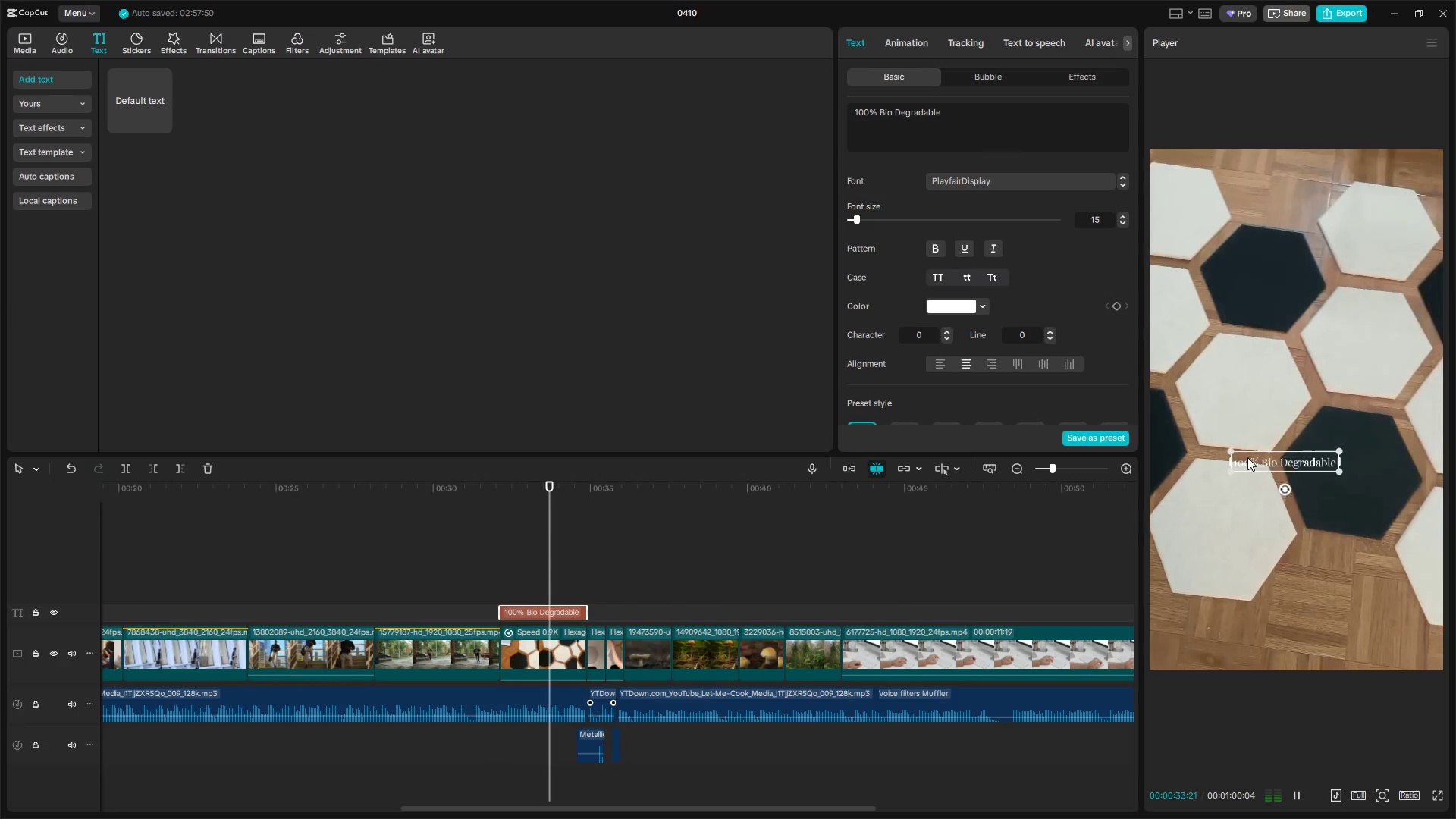 
key(Space)
 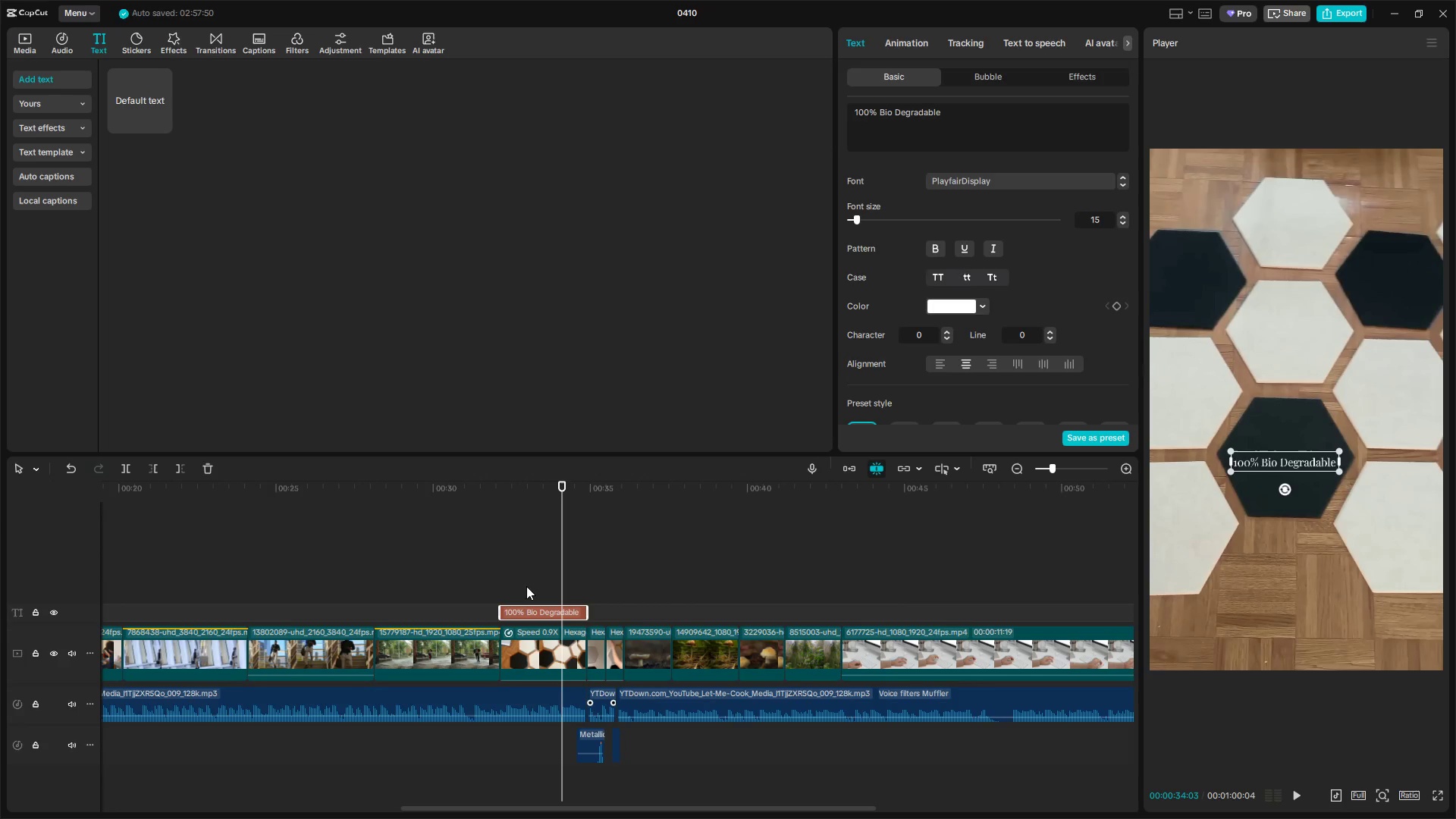 
left_click_drag(start_coordinate=[544, 579], to_coordinate=[500, 582])
 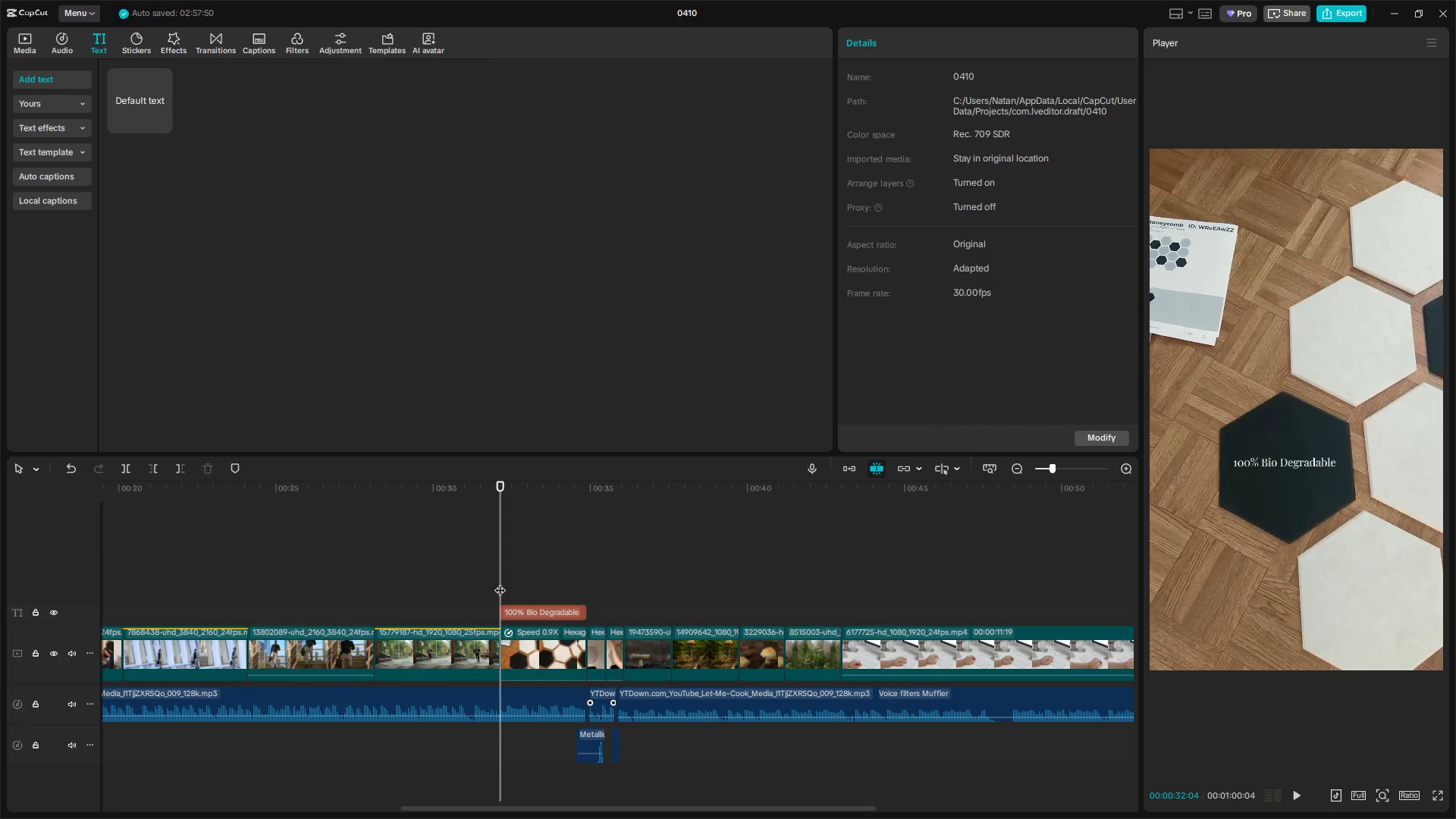 
key(Space)
 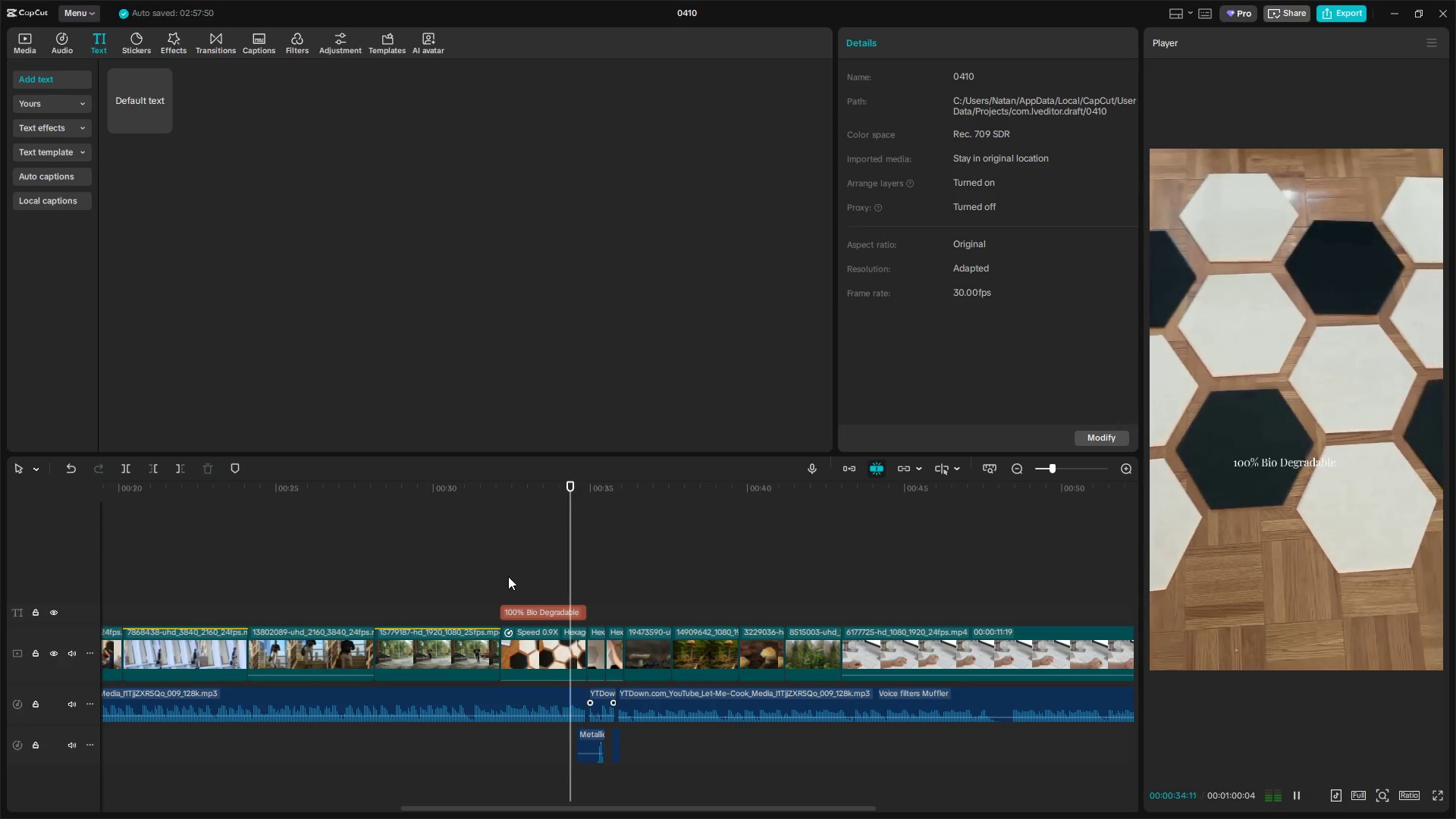 
left_click([508, 576])
 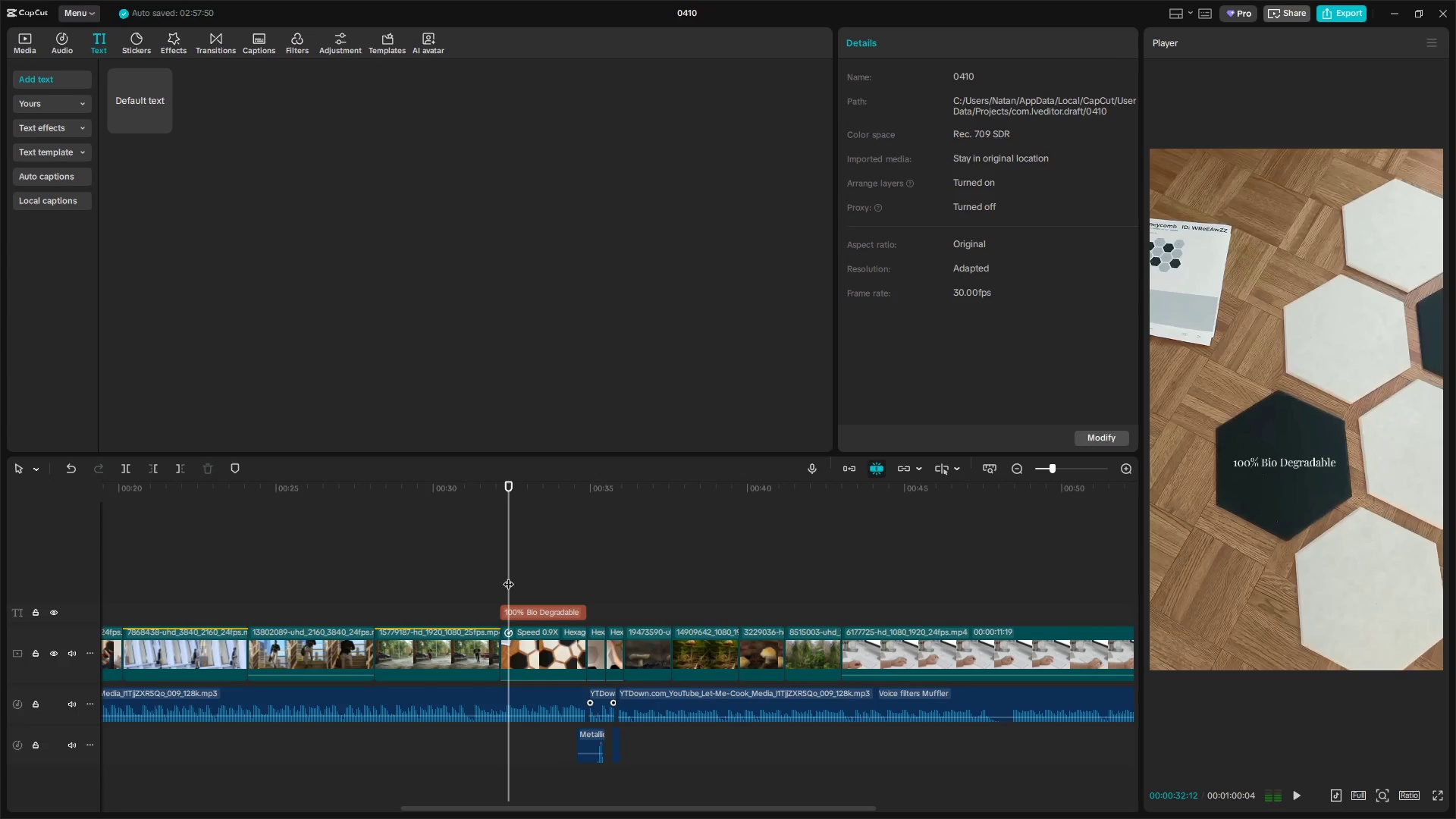 
left_click_drag(start_coordinate=[508, 576], to_coordinate=[504, 577])
 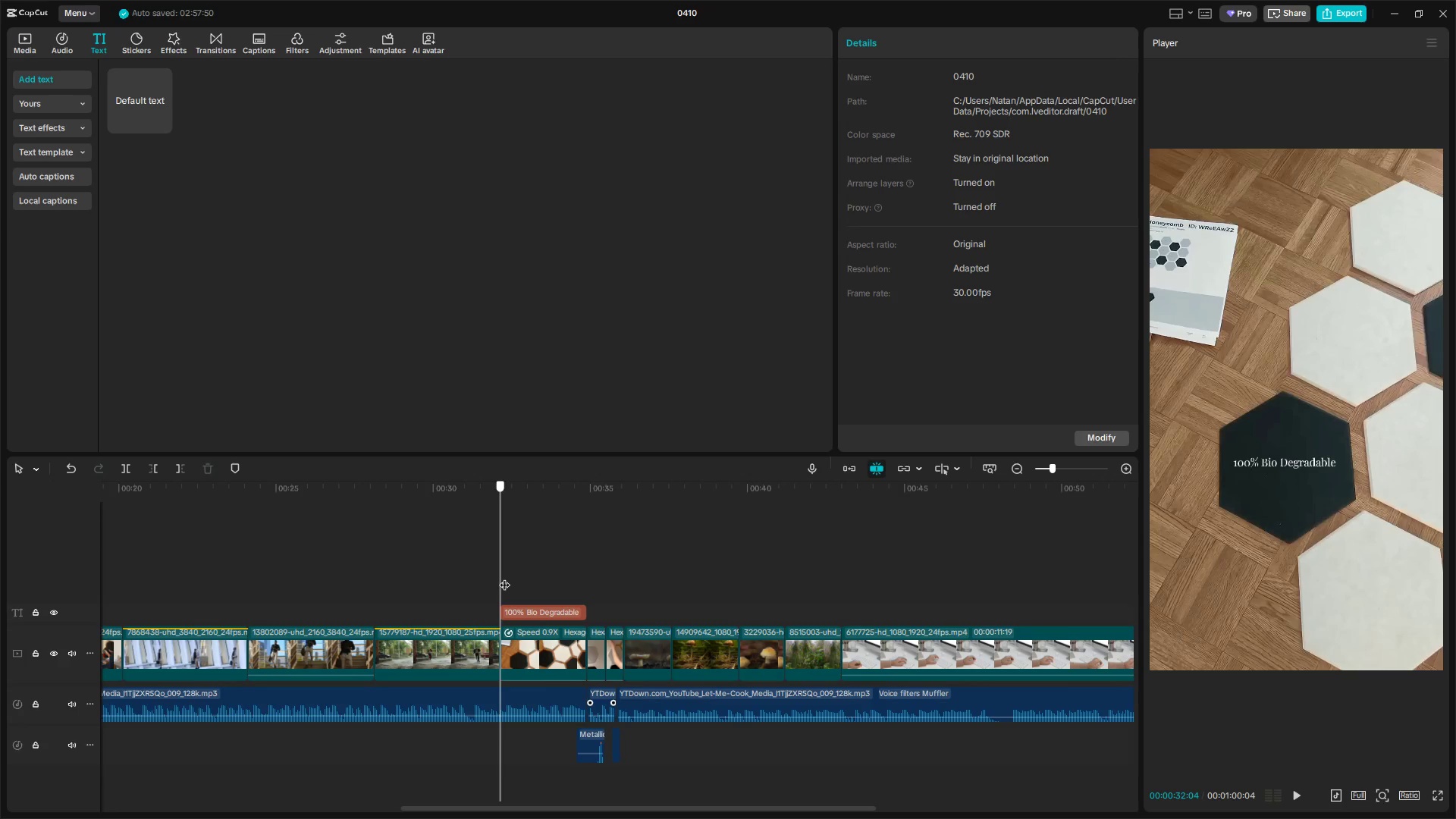 
key(Space)
 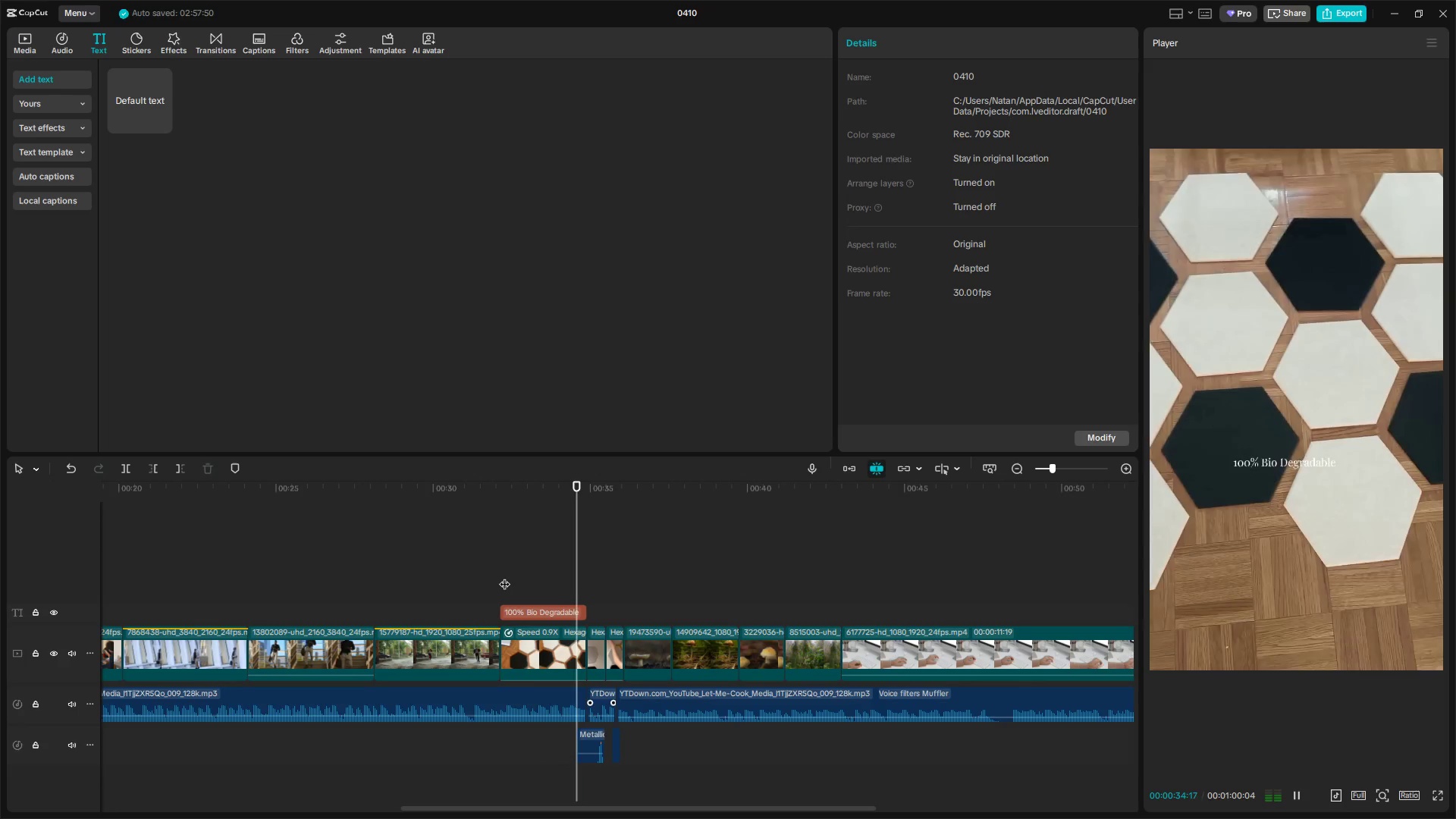 
key(Space)
 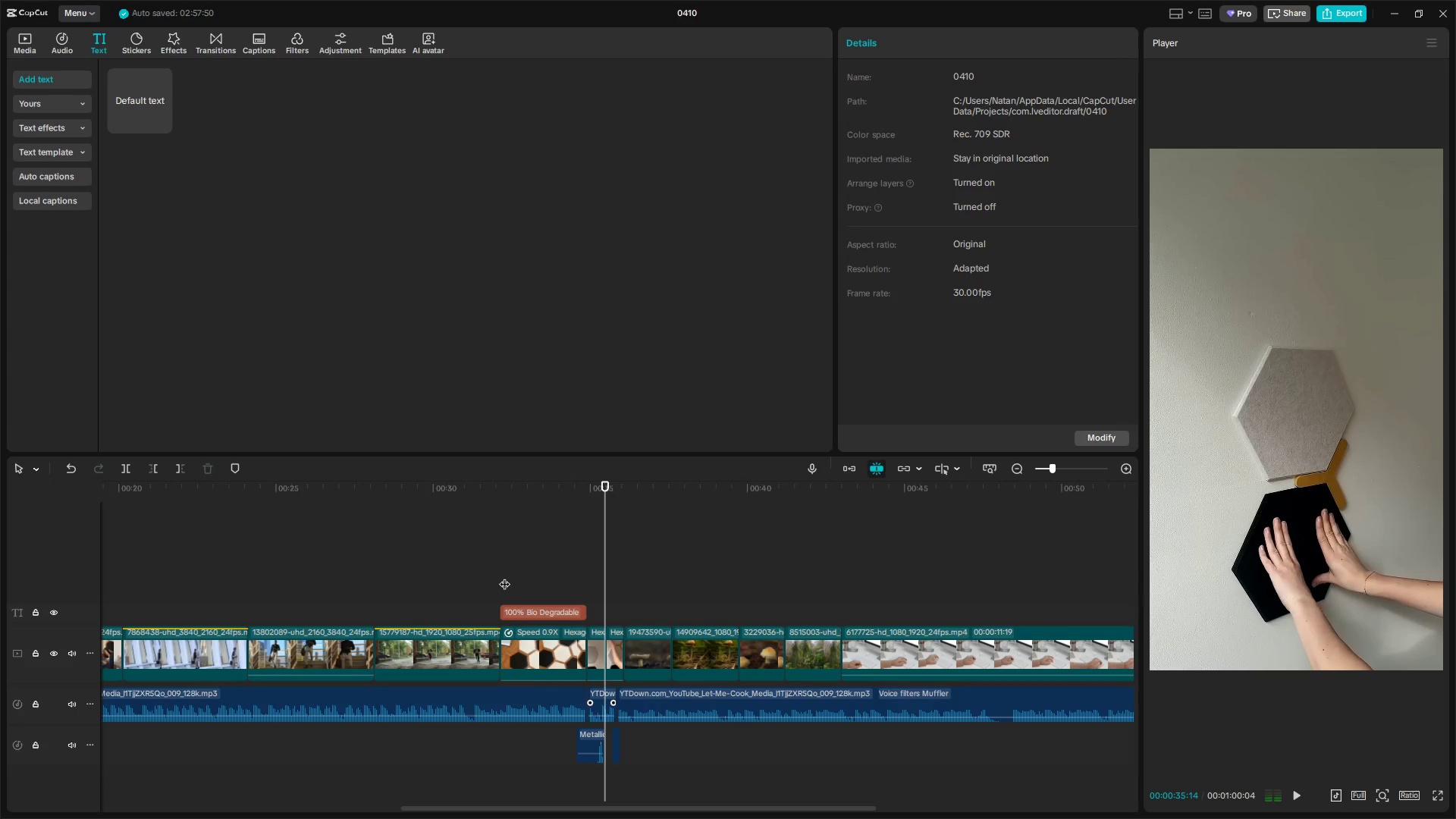 
left_click([504, 576])
 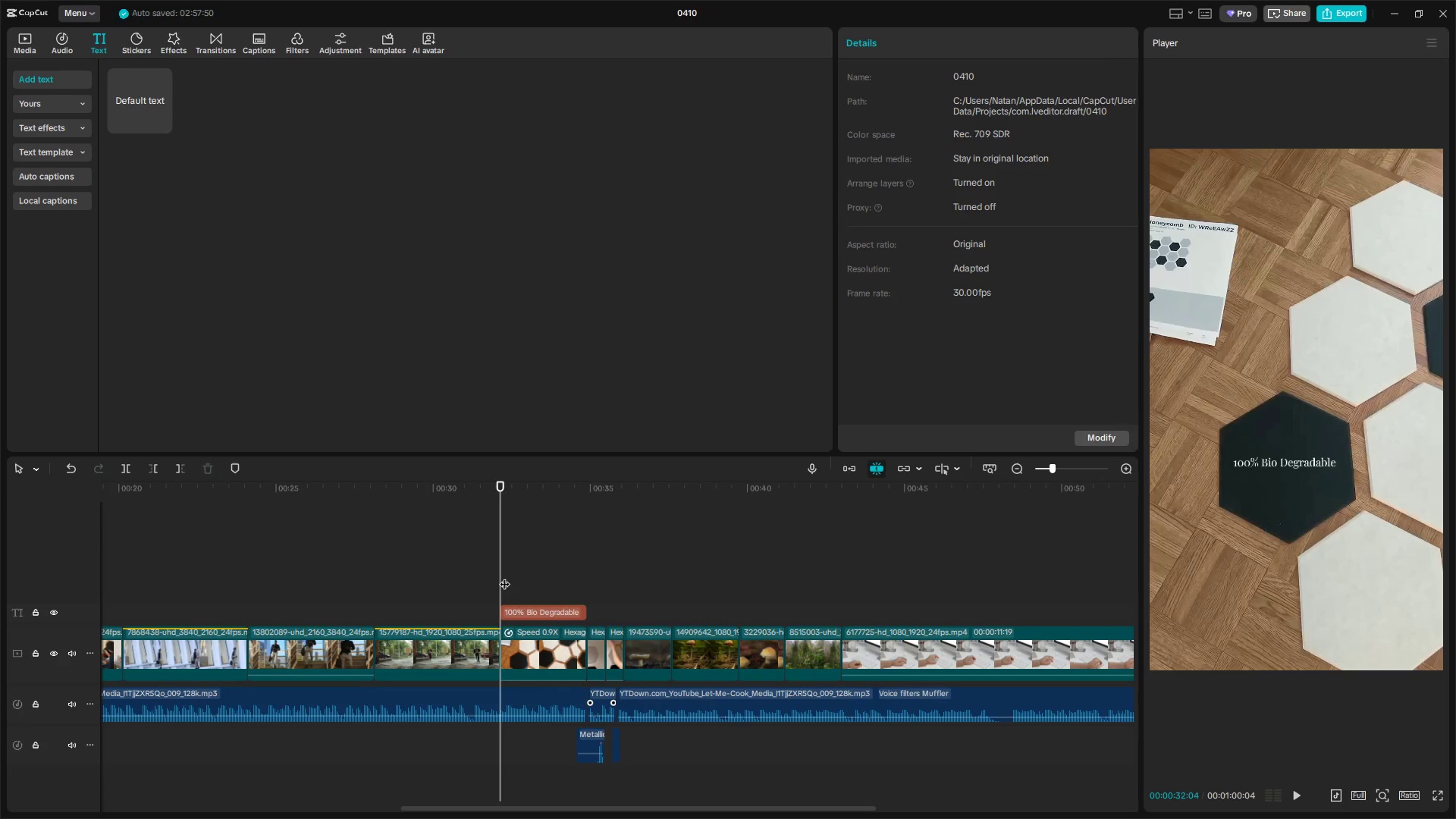 
left_click_drag(start_coordinate=[504, 576], to_coordinate=[508, 576])
 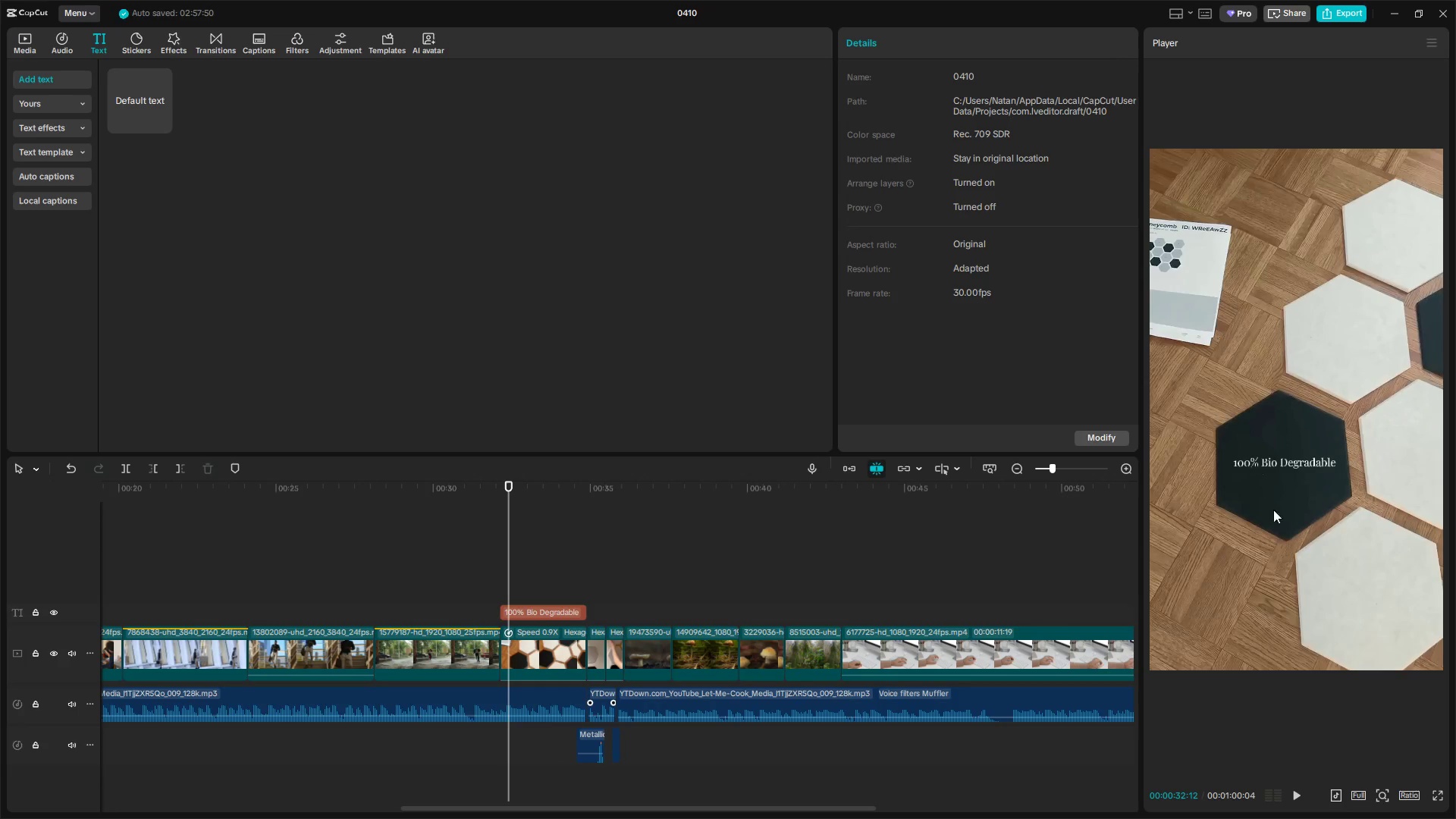 
left_click([1303, 467])
 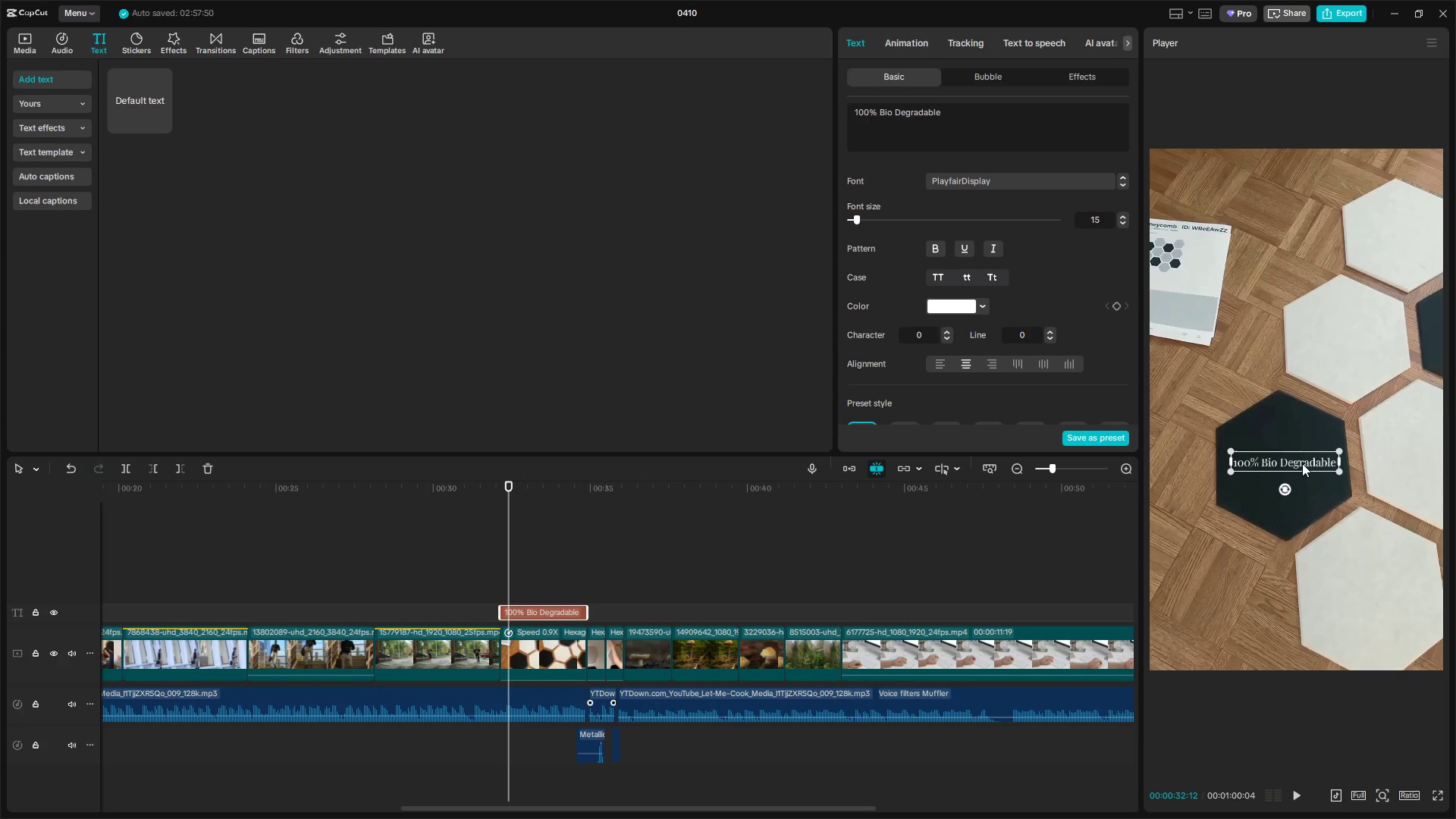 
left_click_drag(start_coordinate=[1300, 463], to_coordinate=[1300, 459])
 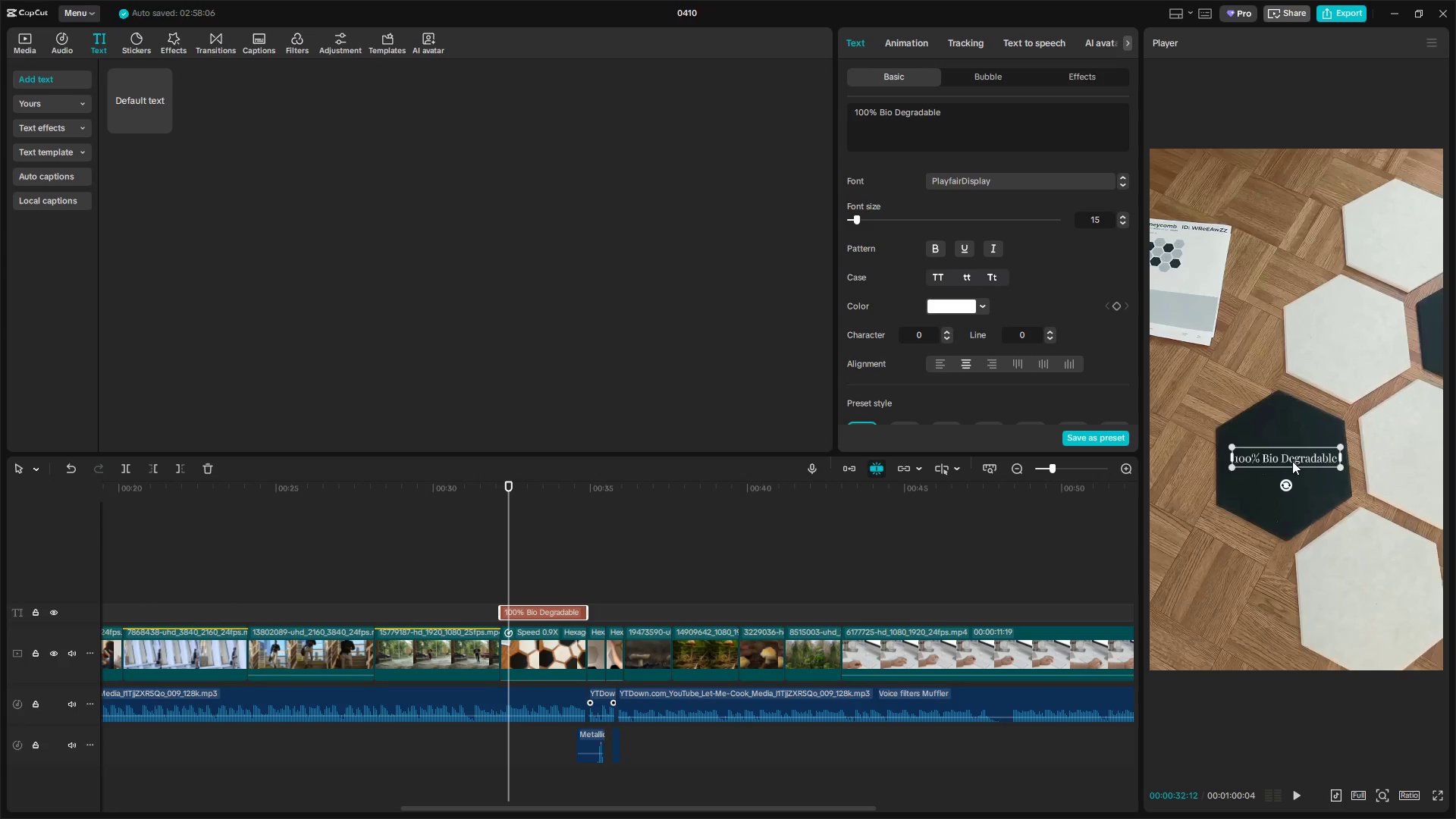 
left_click_drag(start_coordinate=[1292, 460], to_coordinate=[1282, 468])
 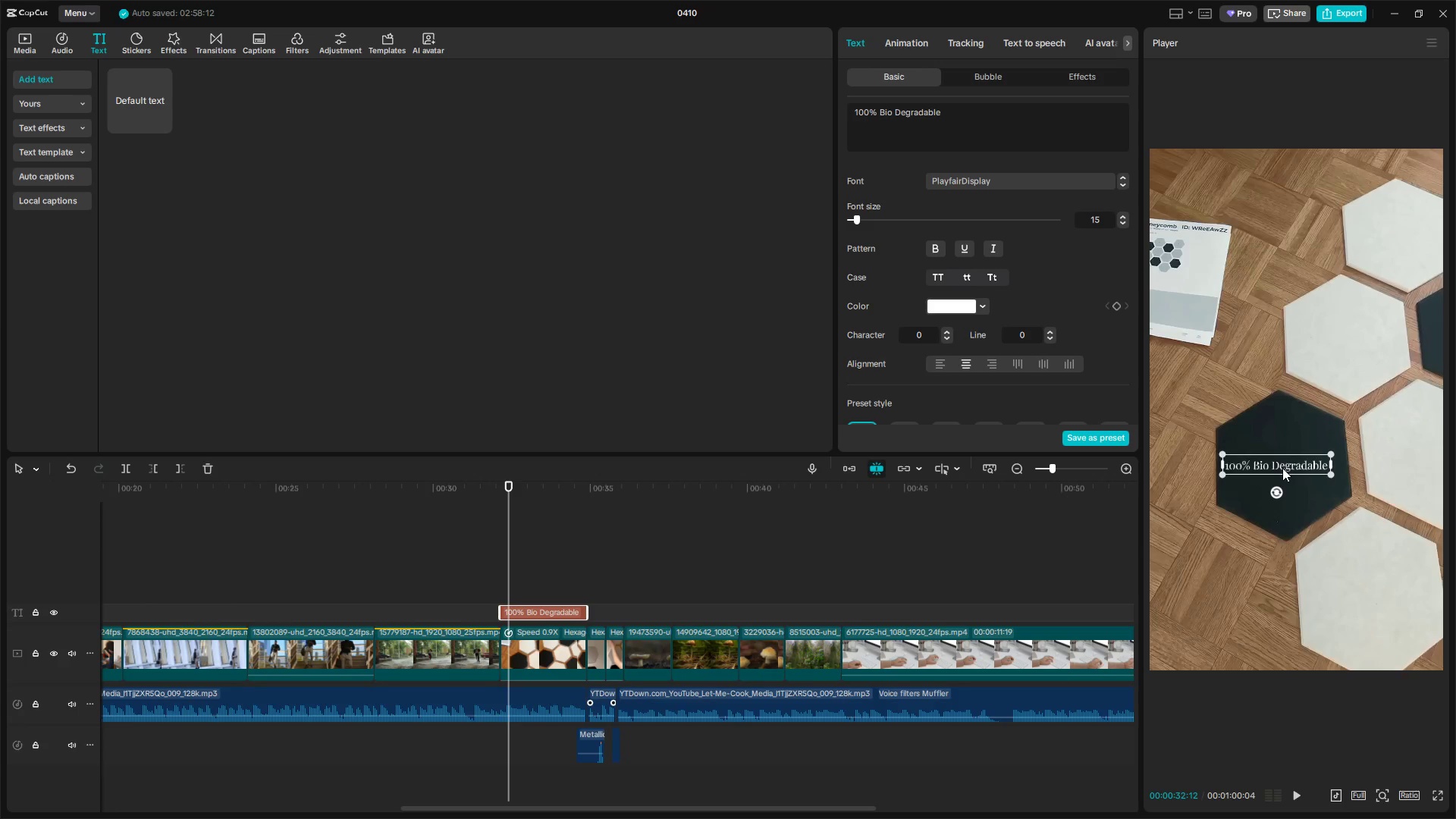 
key(Space)
 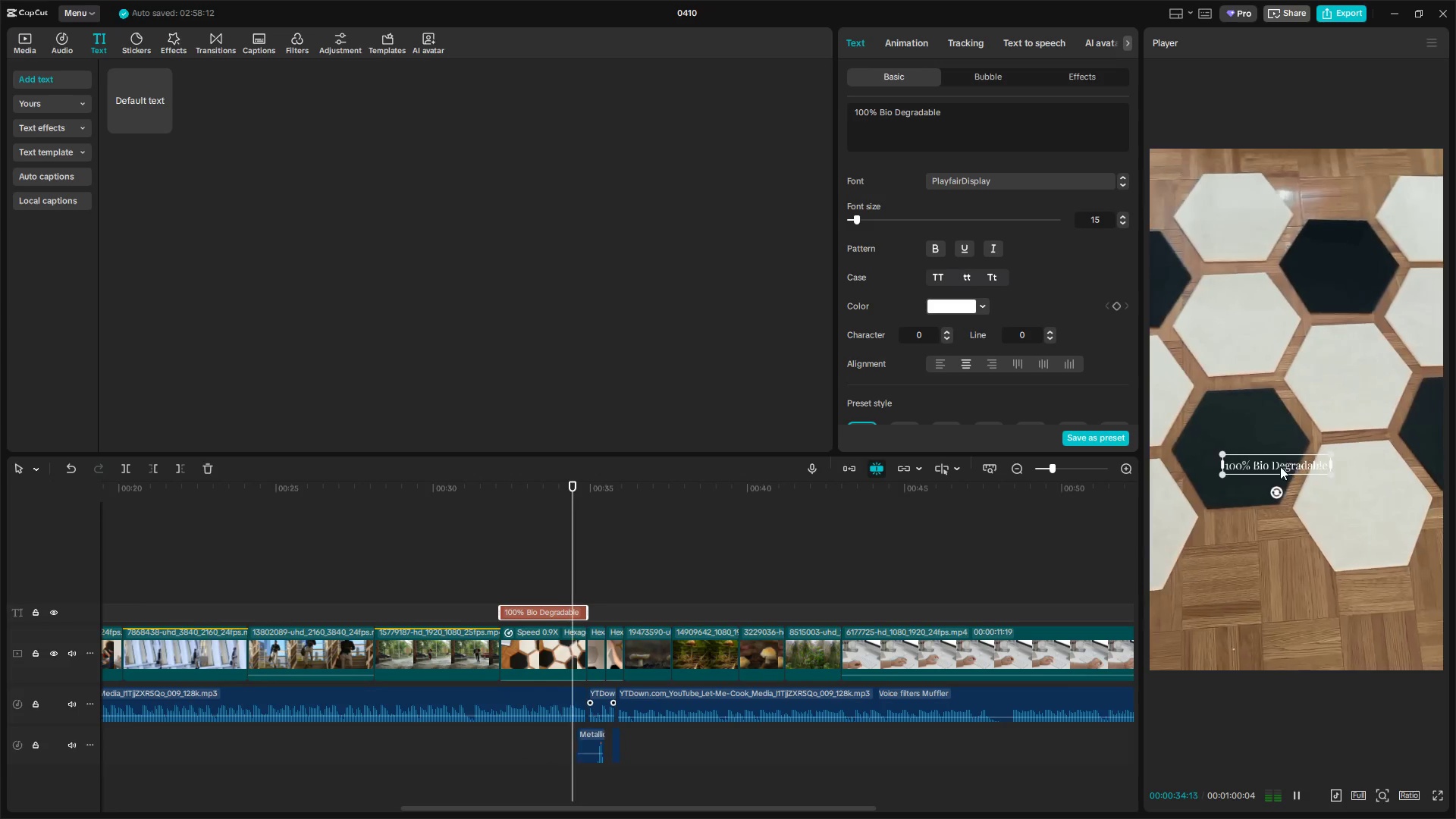 
key(Space)
 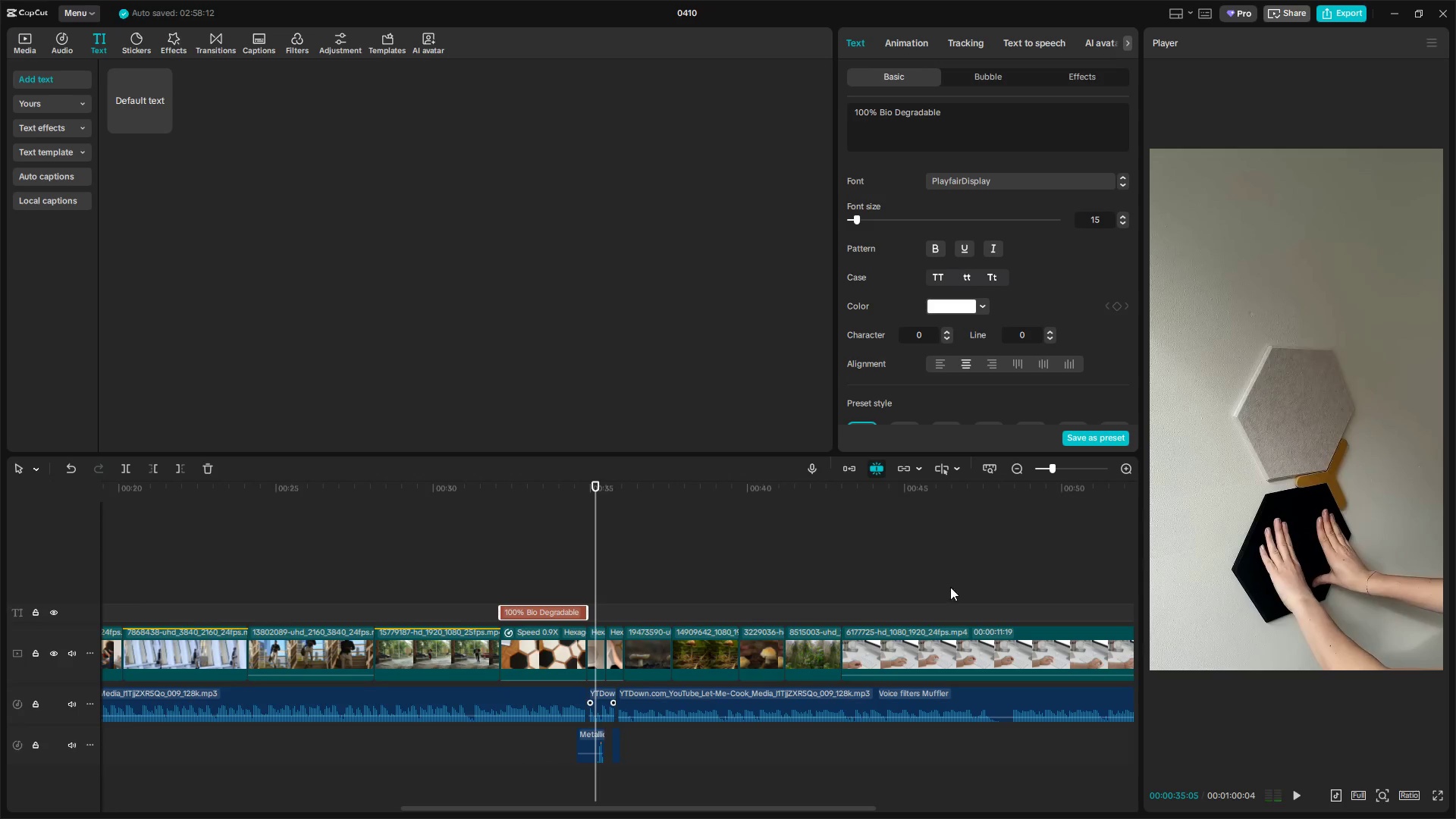 
hold_key(key=ControlLeft, duration=0.86)
left_click([579, 582])
 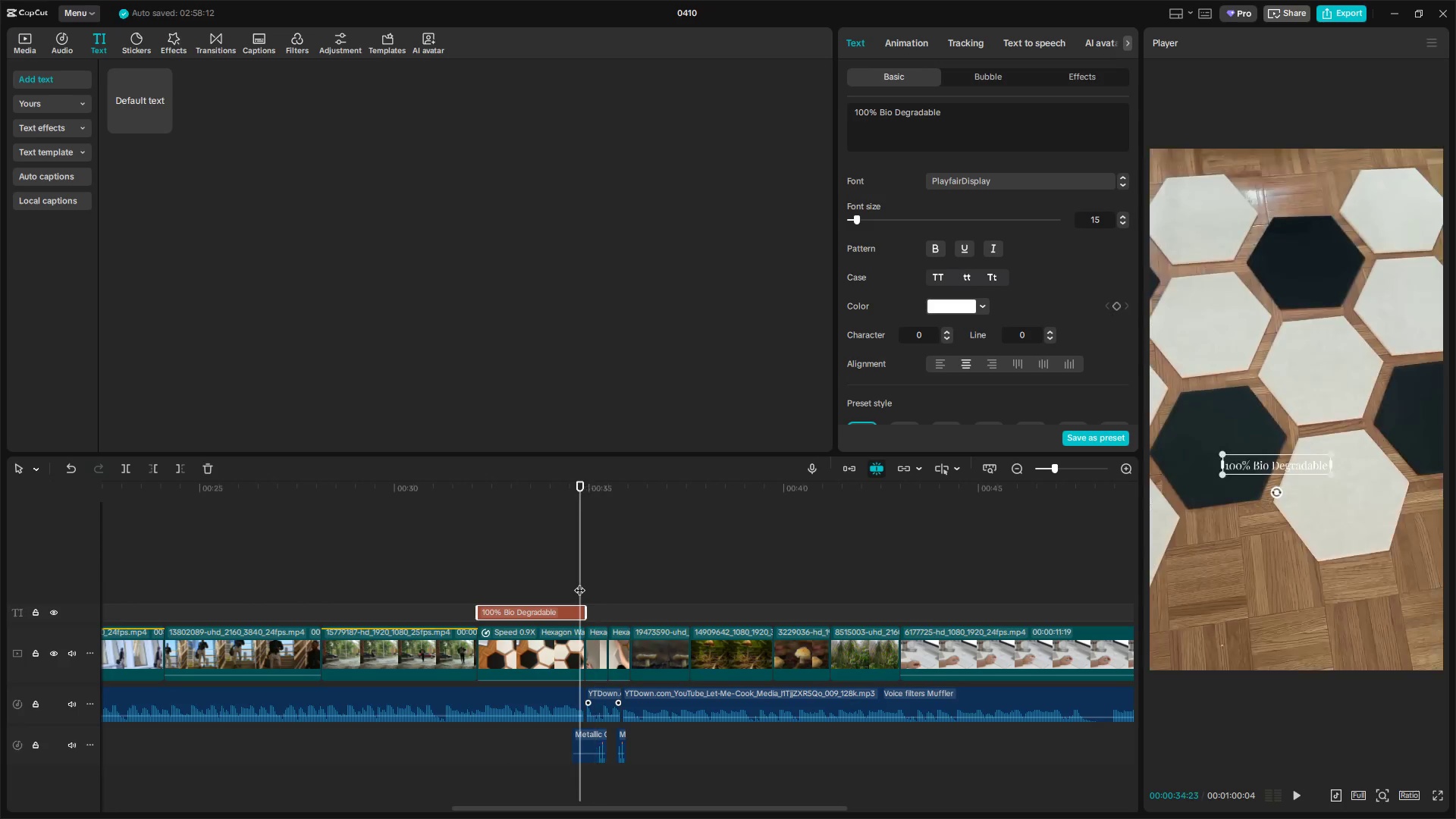 
scroll: coordinate [575, 582], scroll_direction: up, amount: 3.0
 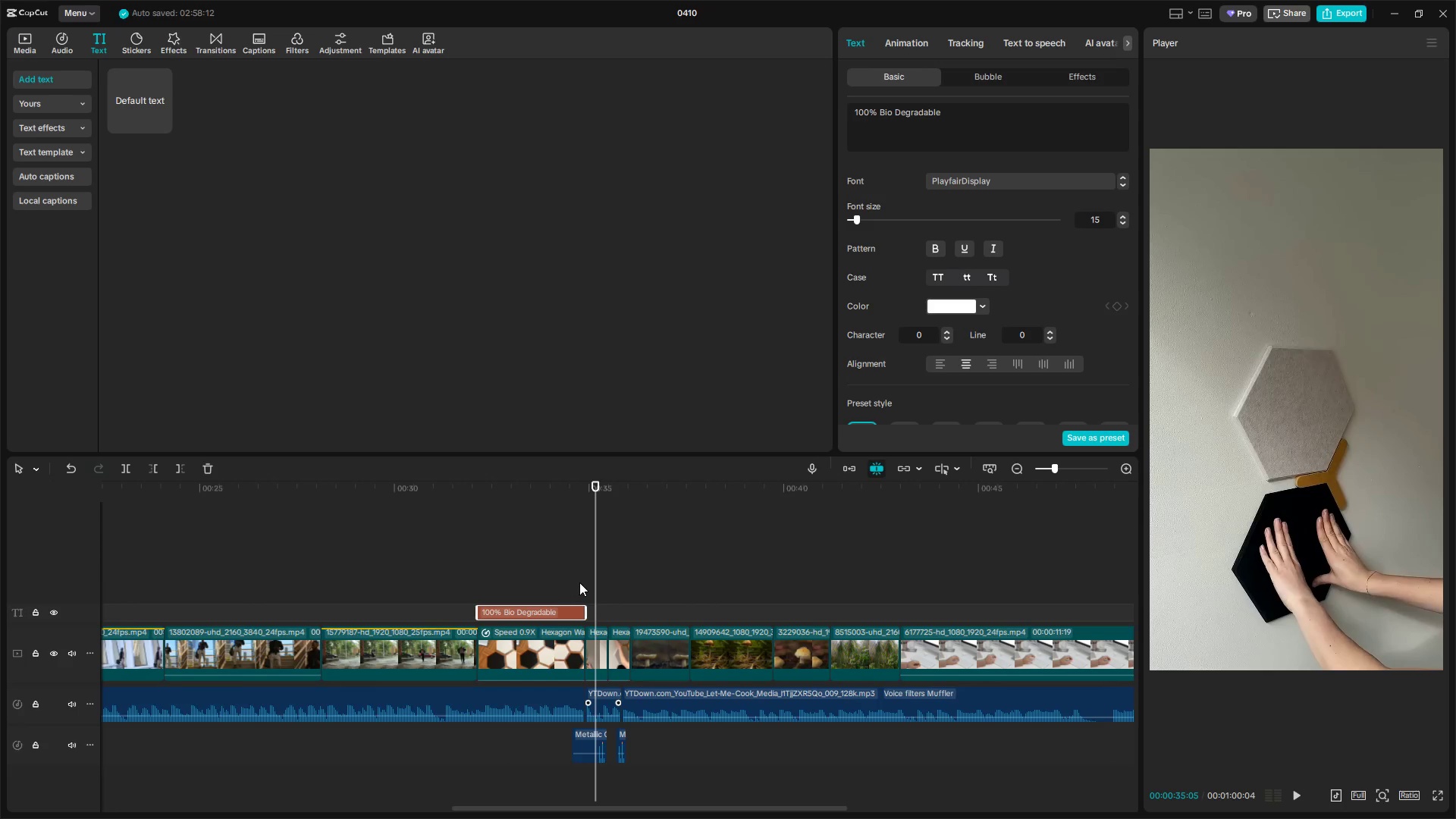 
left_click_drag(start_coordinate=[579, 583], to_coordinate=[480, 572])
 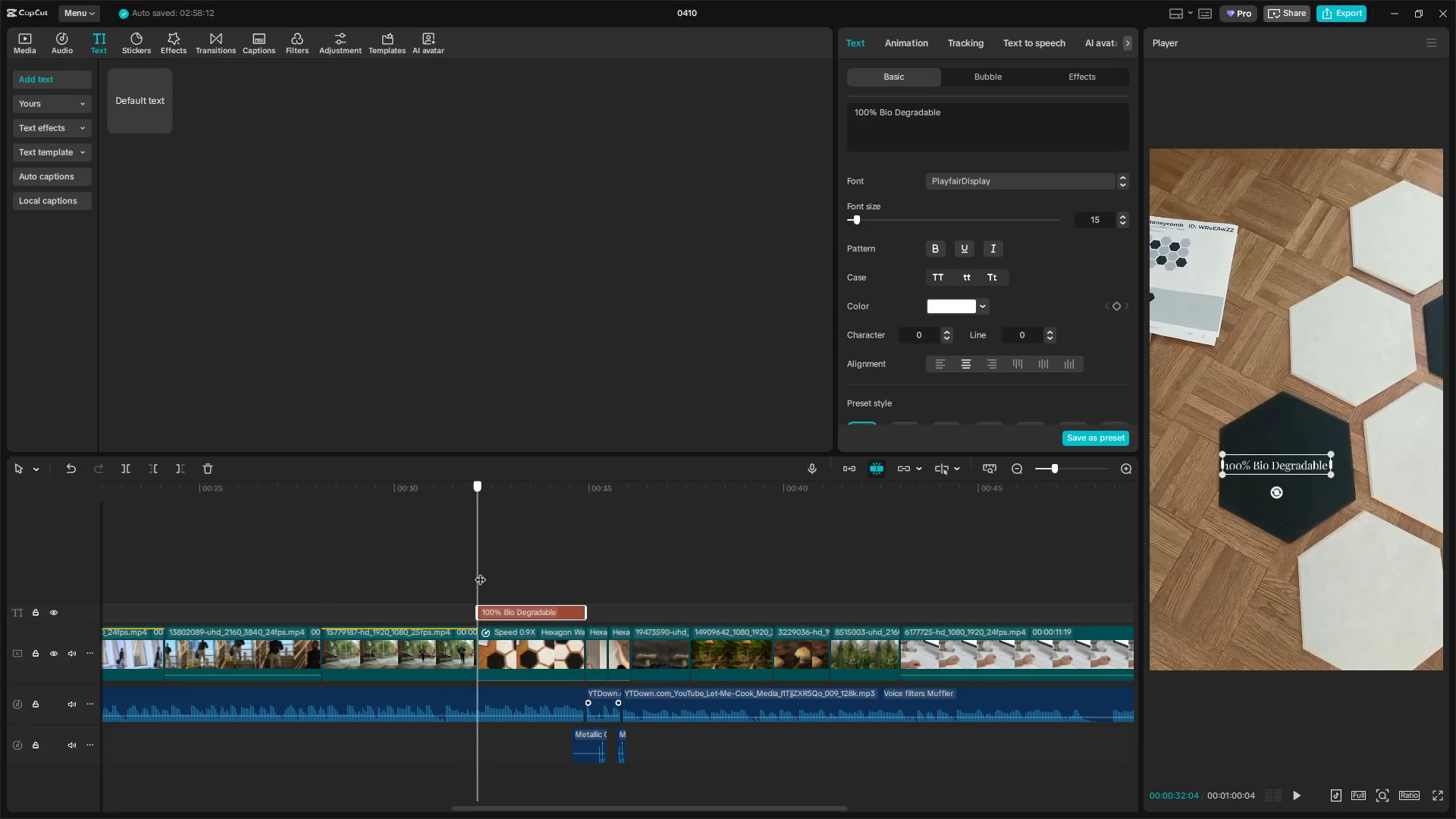 
key(Space)
 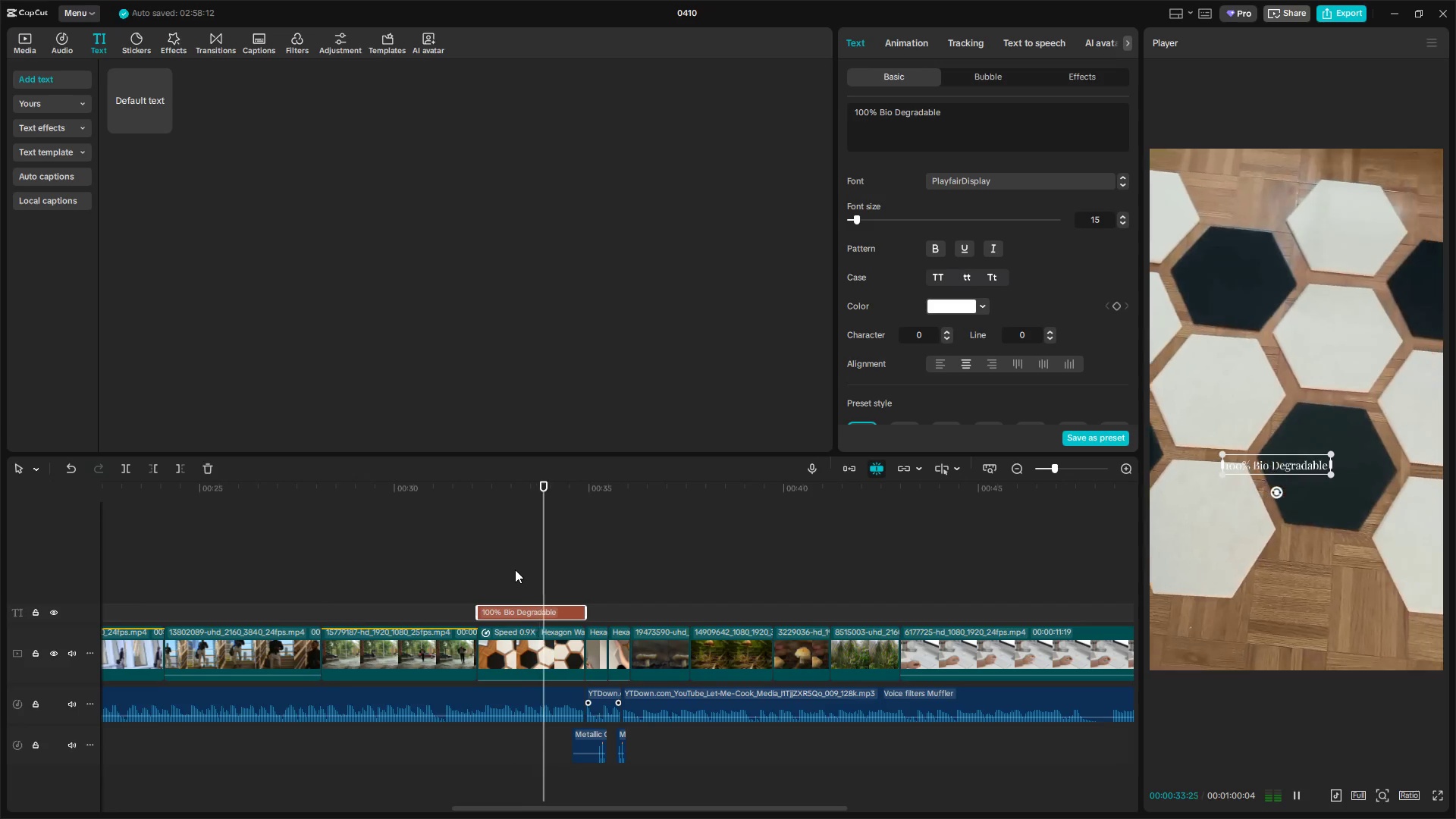 
key(Space)
 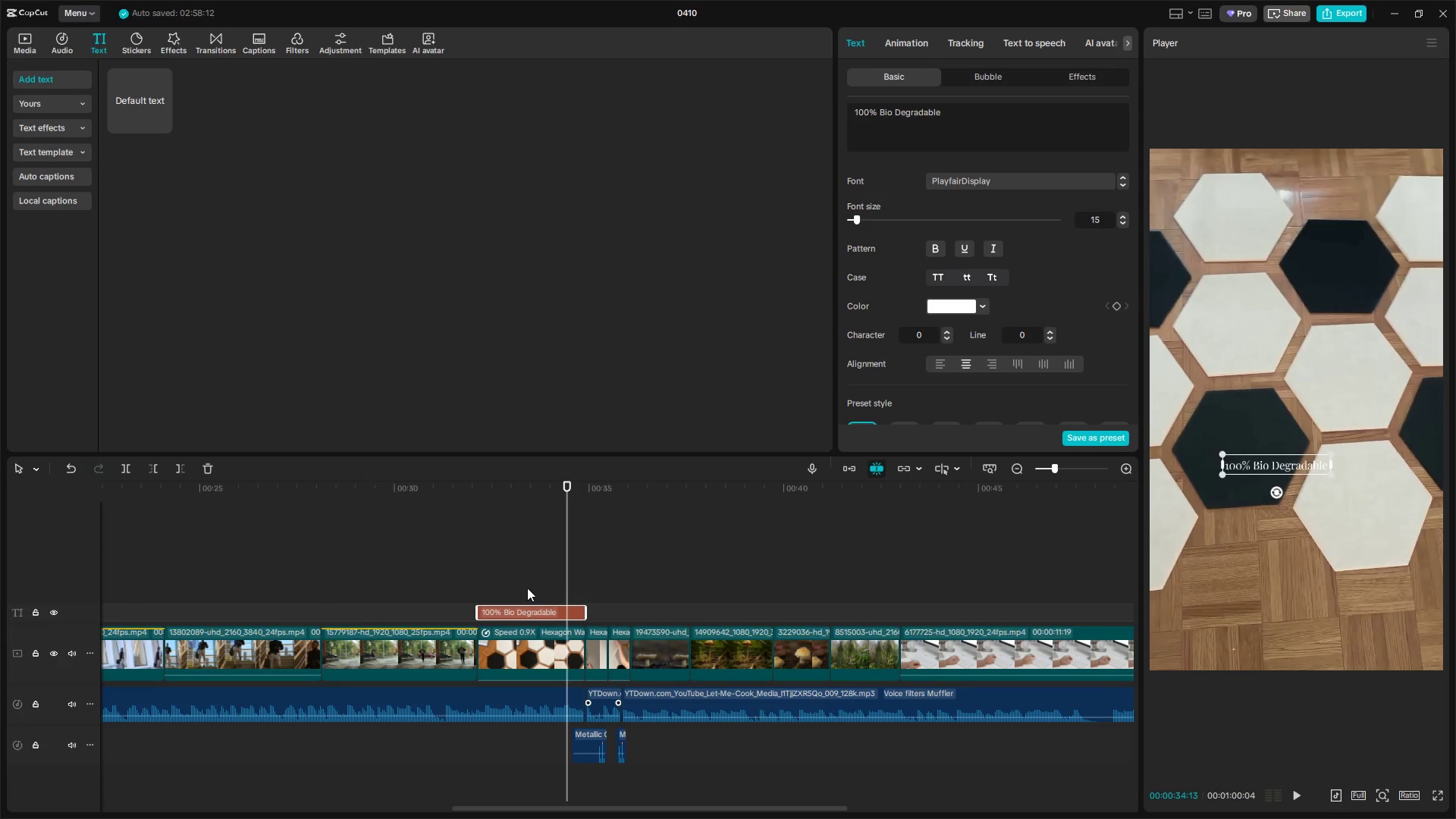 
left_click([529, 607])
 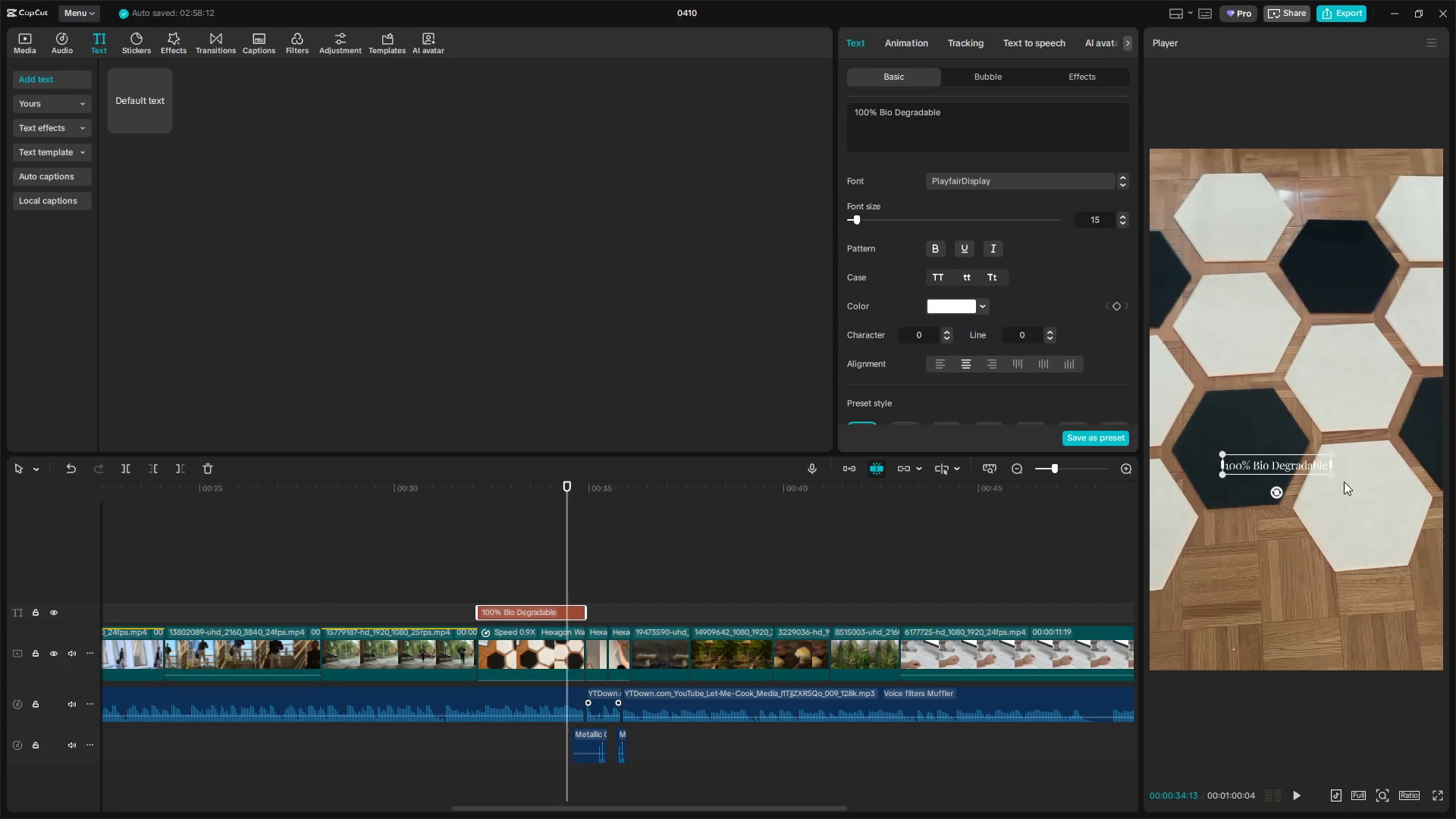 
left_click_drag(start_coordinate=[1289, 469], to_coordinate=[1302, 381])
 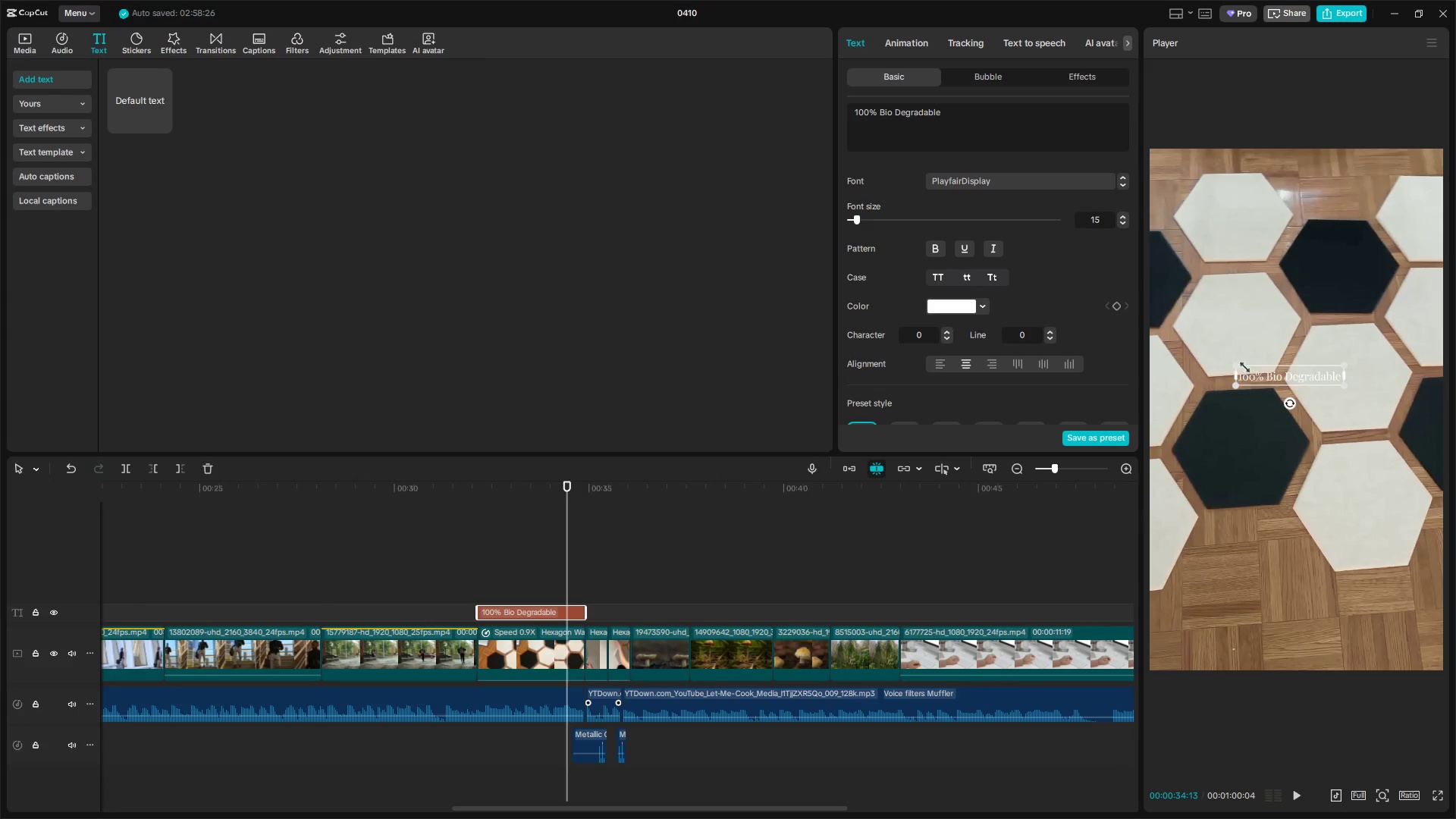 
left_click_drag(start_coordinate=[1239, 366], to_coordinate=[1194, 329])
 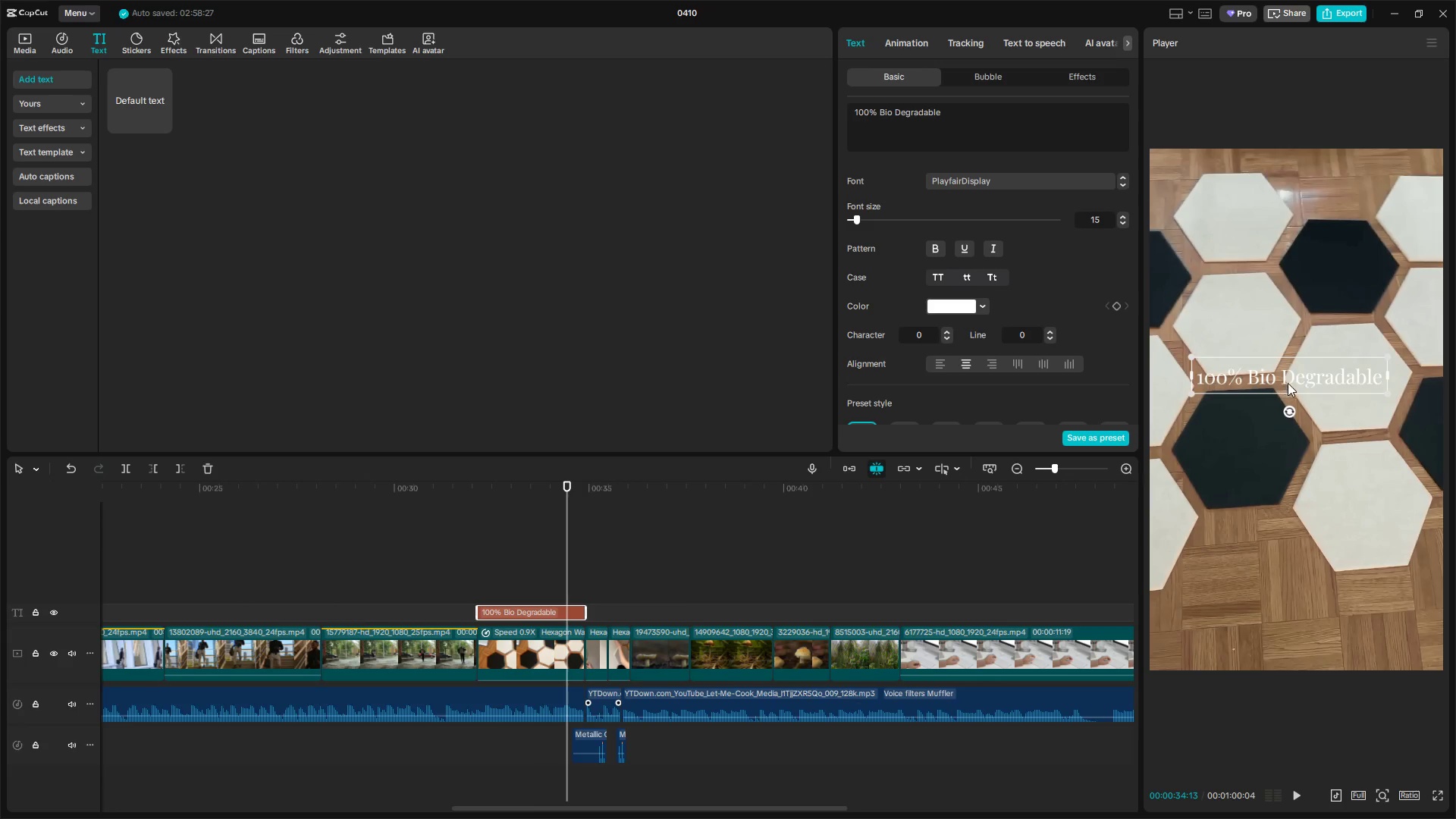 
left_click_drag(start_coordinate=[1294, 376], to_coordinate=[1296, 293])
 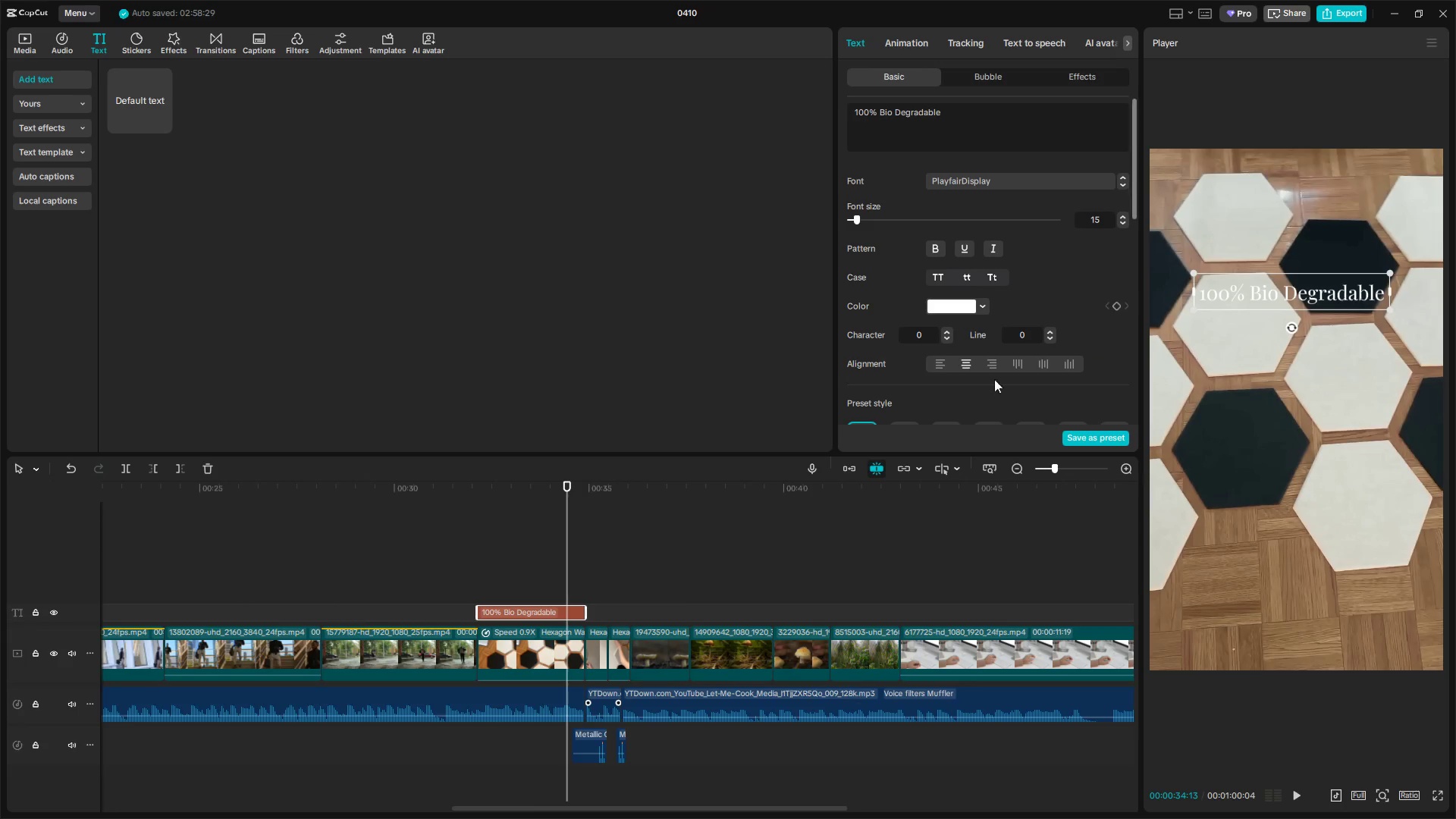 
scroll: coordinate [957, 392], scroll_direction: down, amount: 25.0
 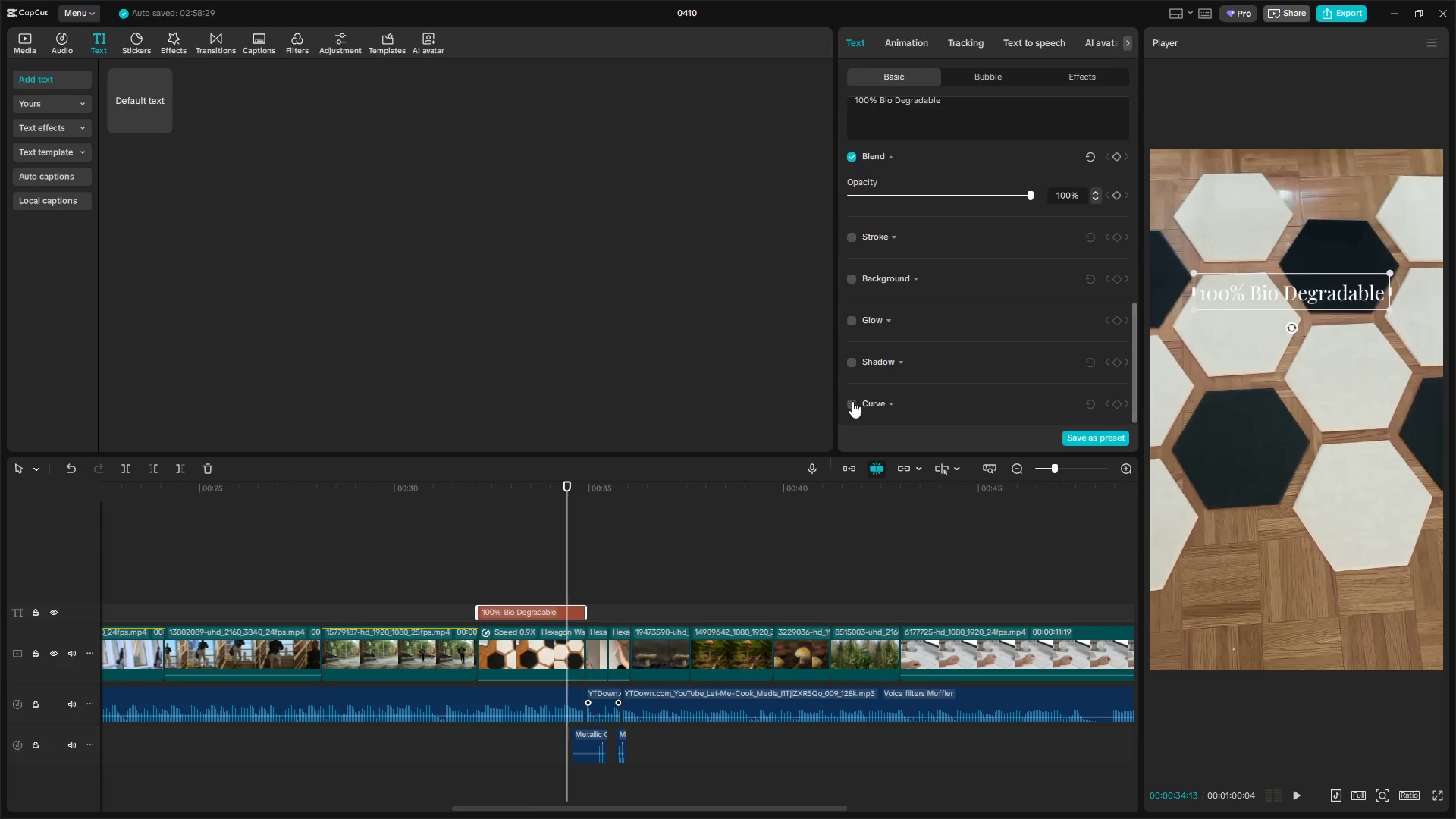 
left_click([851, 361])
 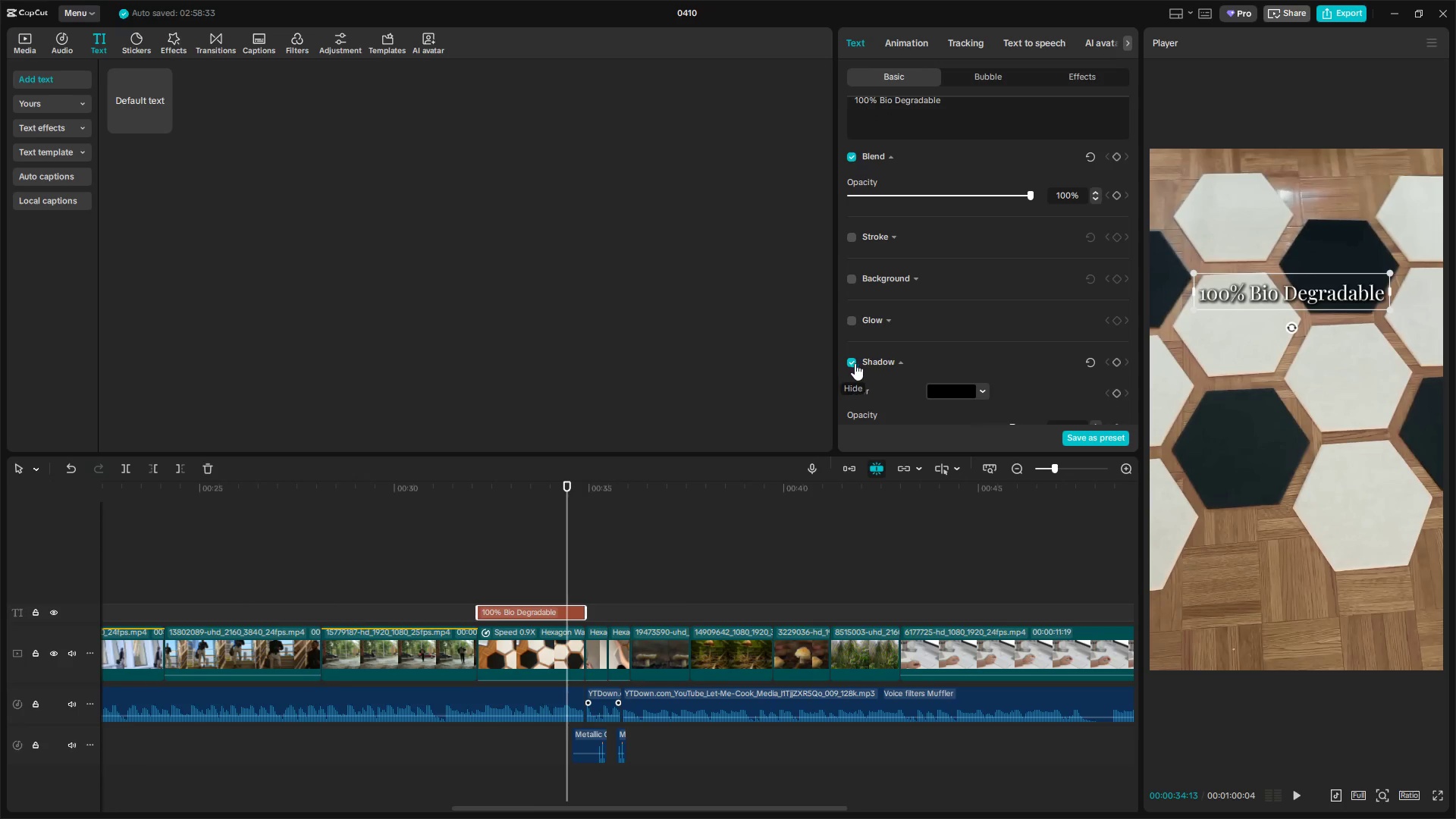 
scroll: coordinate [899, 382], scroll_direction: down, amount: 3.0
 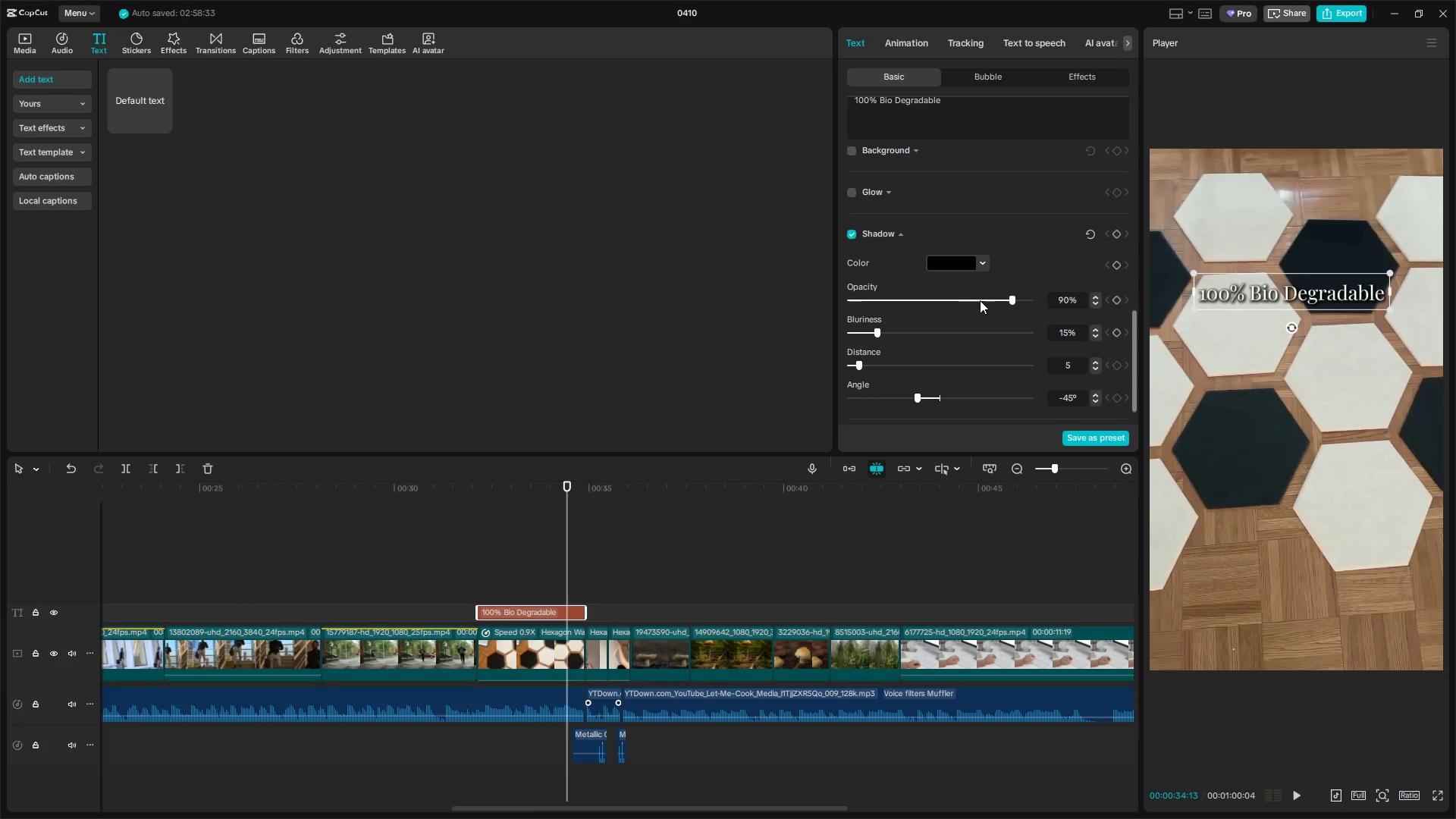 
left_click_drag(start_coordinate=[1009, 297], to_coordinate=[977, 296])
 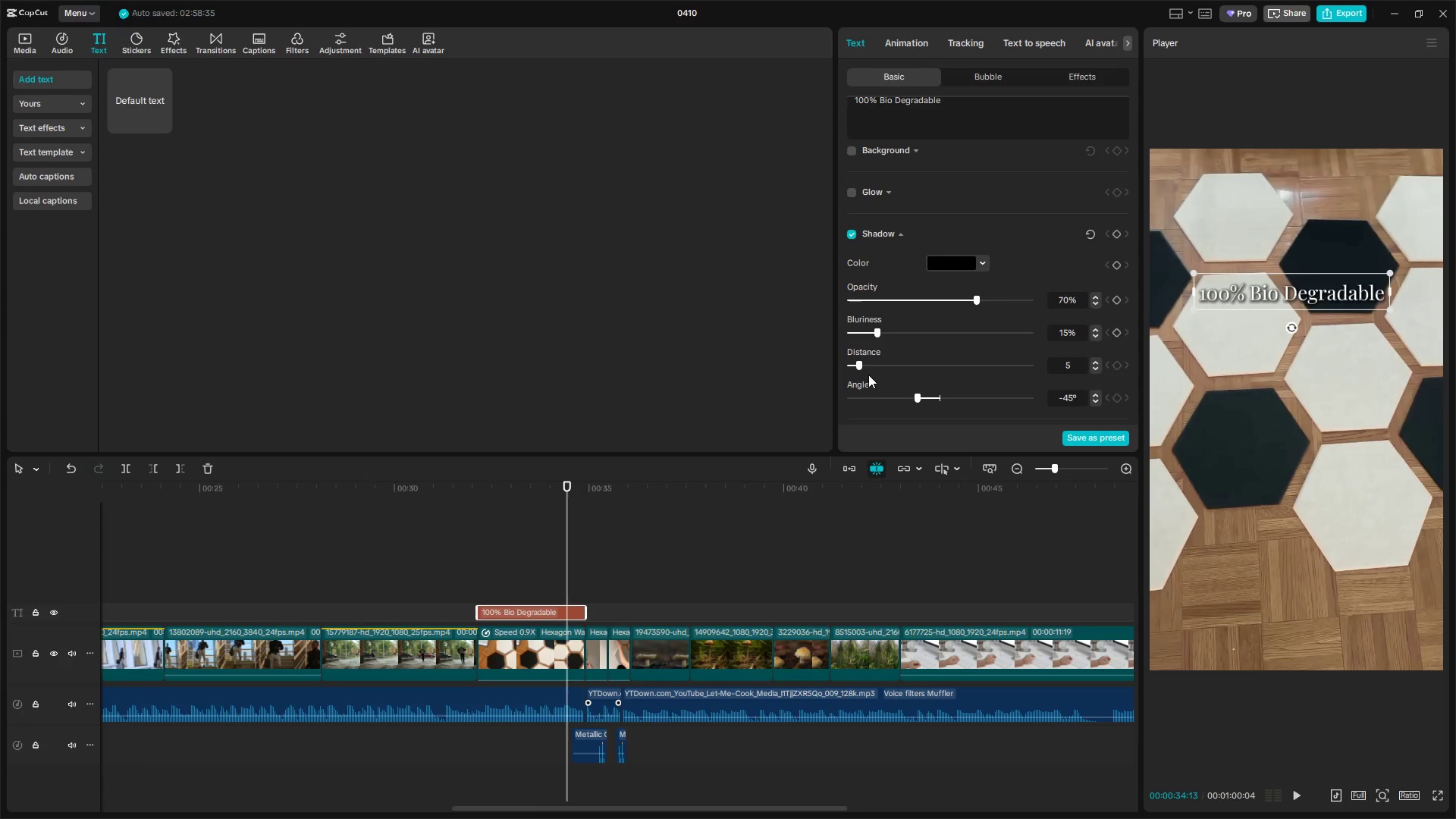 
left_click_drag(start_coordinate=[863, 366], to_coordinate=[843, 366])
 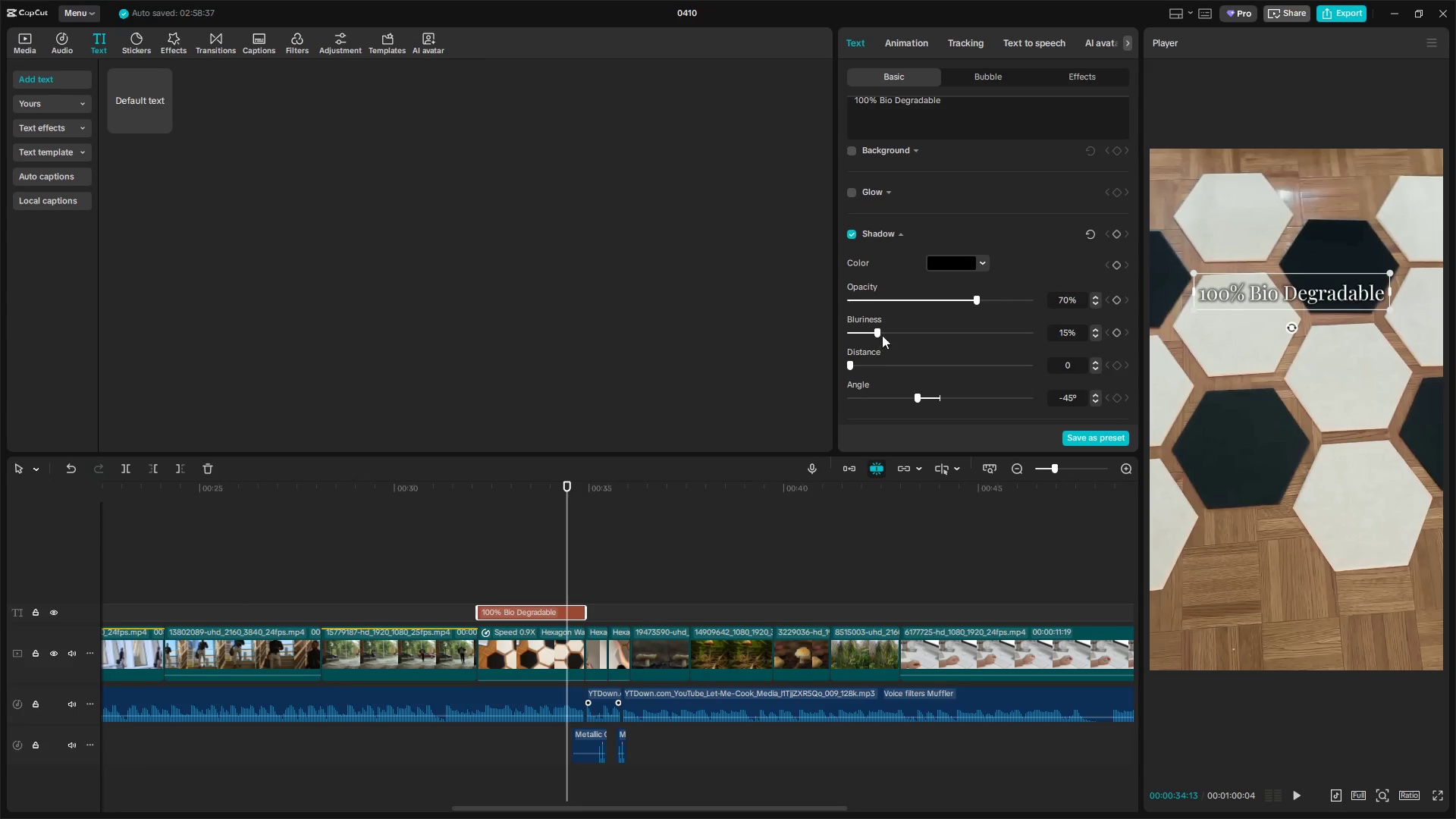 
left_click_drag(start_coordinate=[877, 326], to_coordinate=[962, 325])
 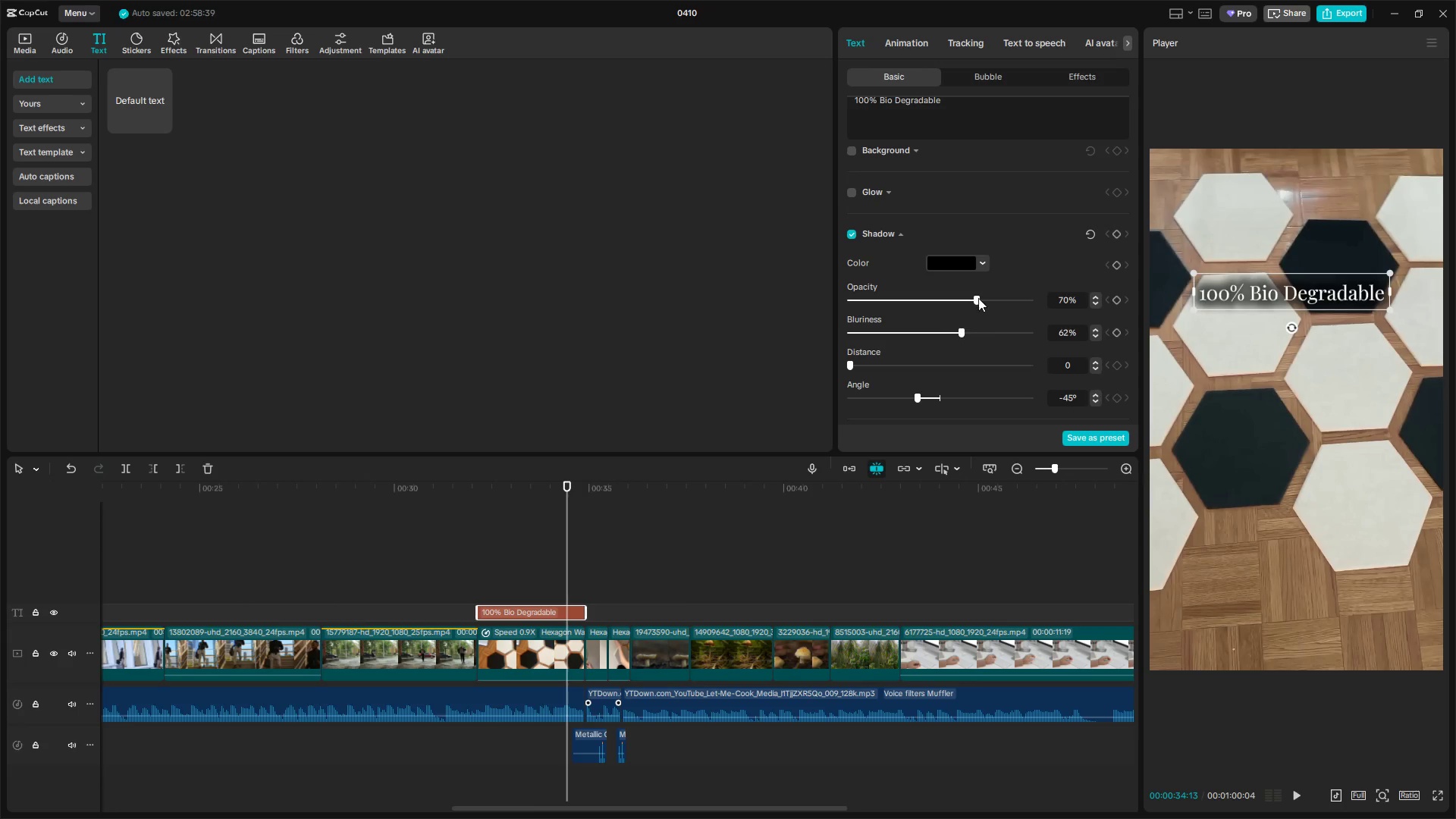 
left_click_drag(start_coordinate=[978, 296], to_coordinate=[946, 294])
 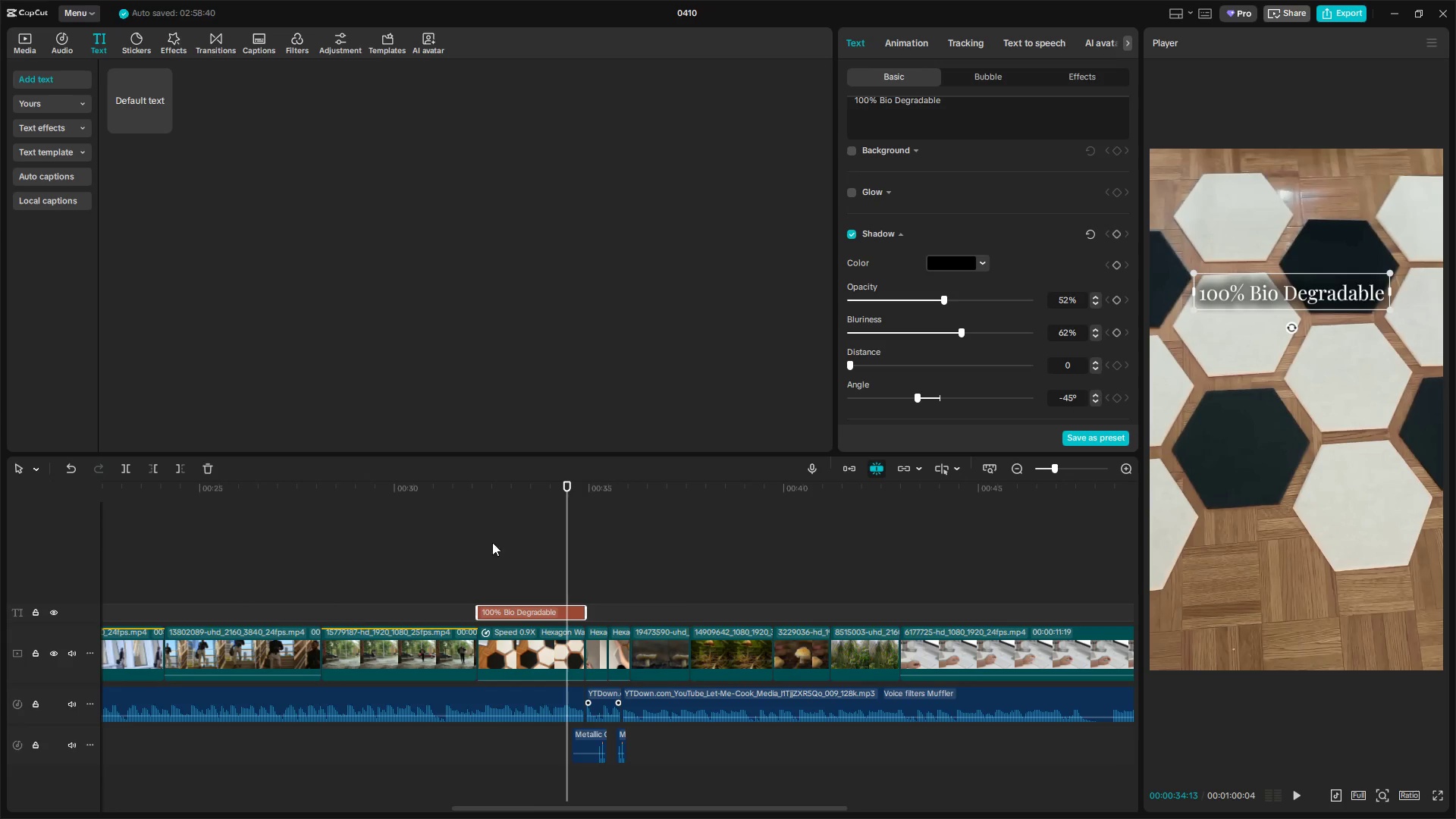 
left_click_drag(start_coordinate=[464, 562], to_coordinate=[474, 563])
 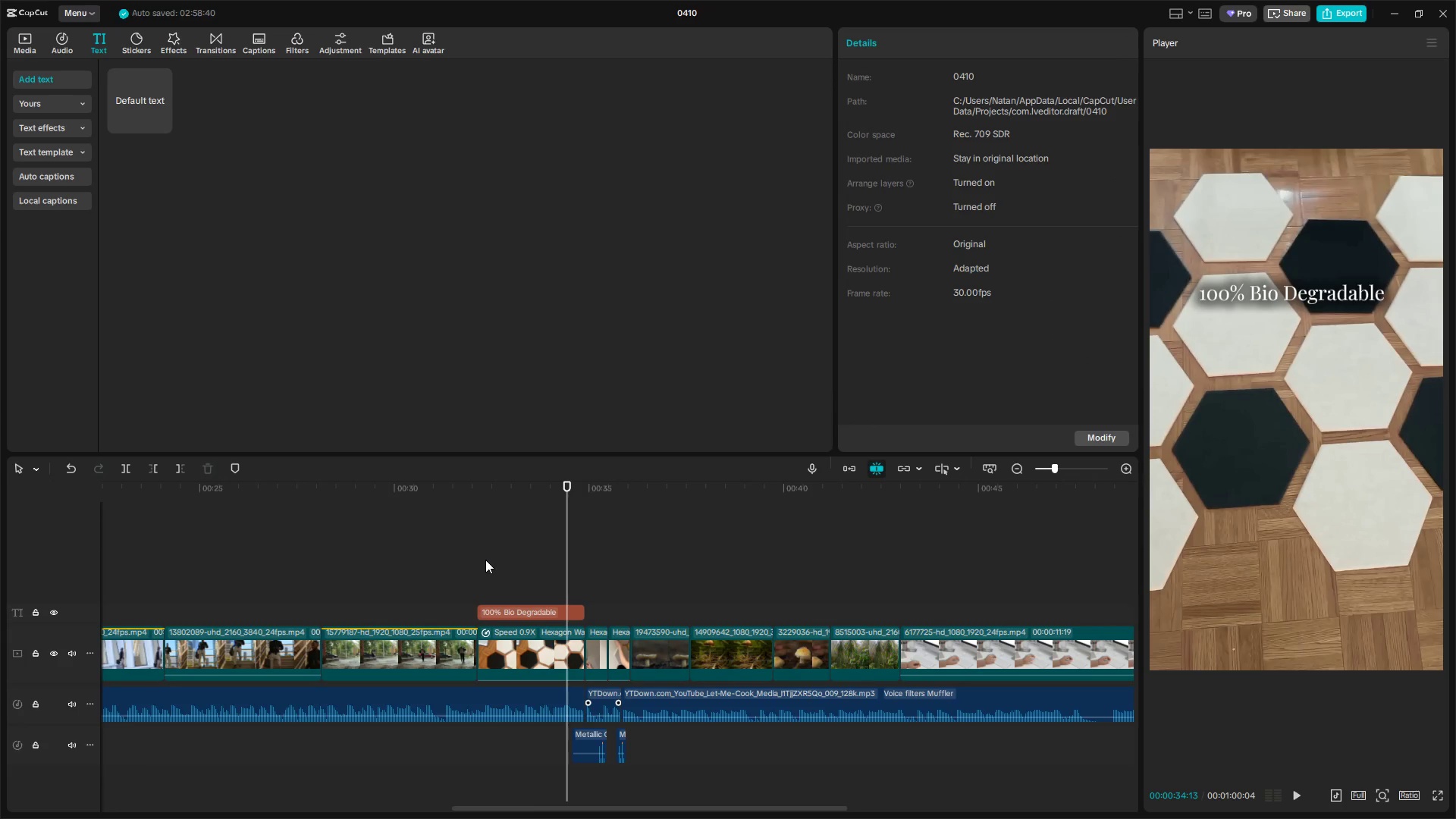 
double_click([482, 568])
 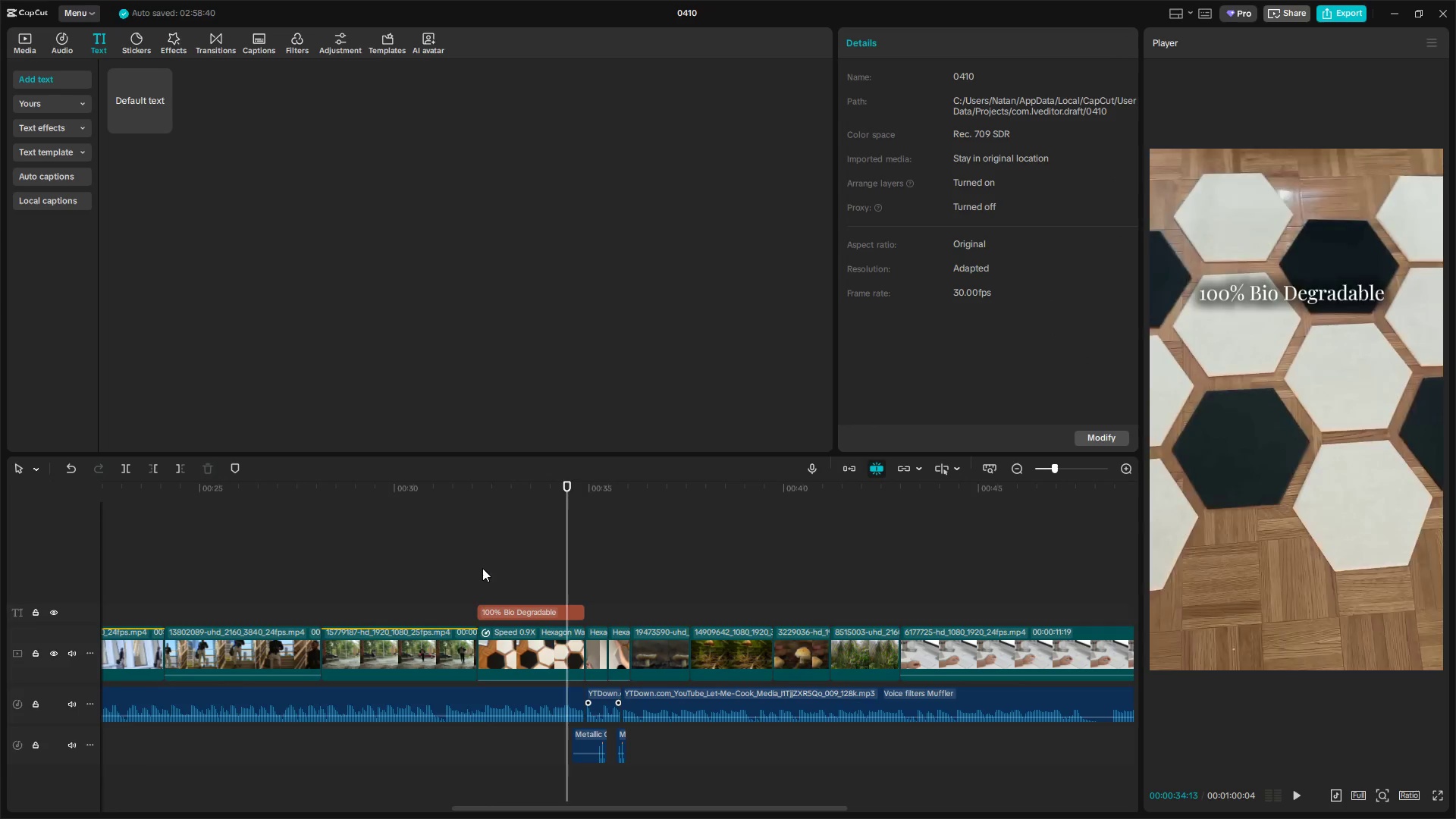 
key(Space)
 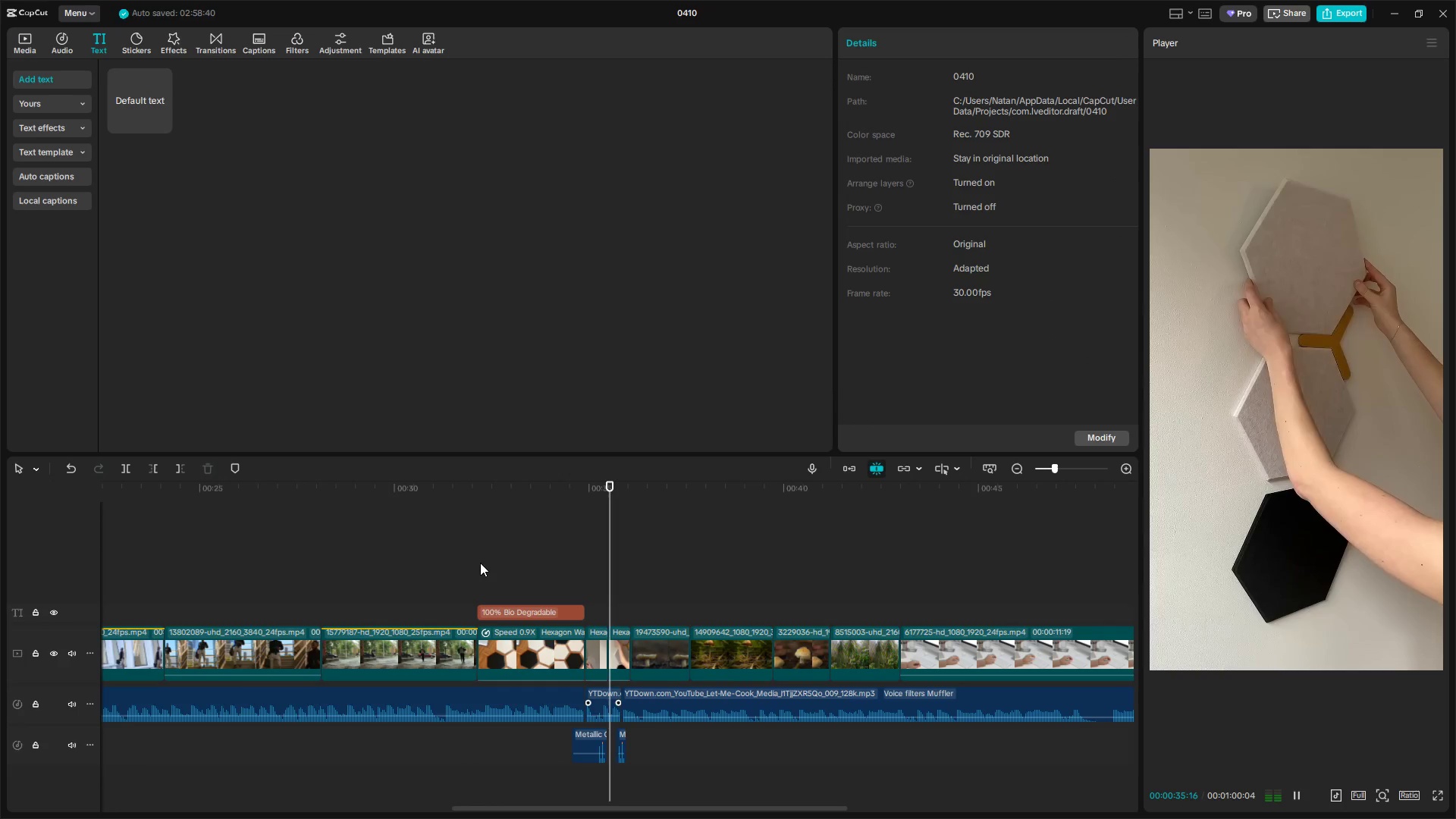 
key(Space)
 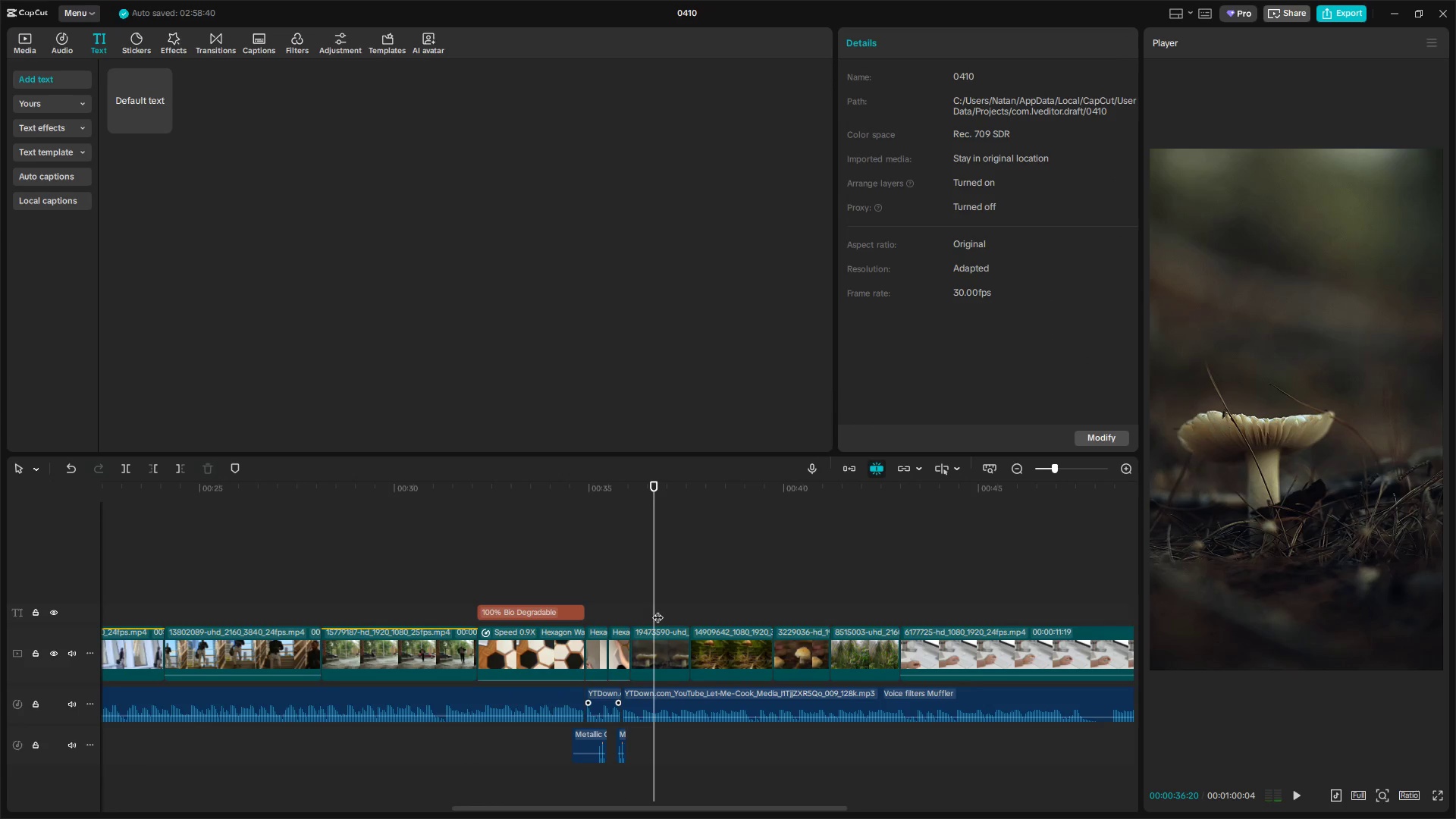 
left_click_drag(start_coordinate=[651, 606], to_coordinate=[634, 605])
 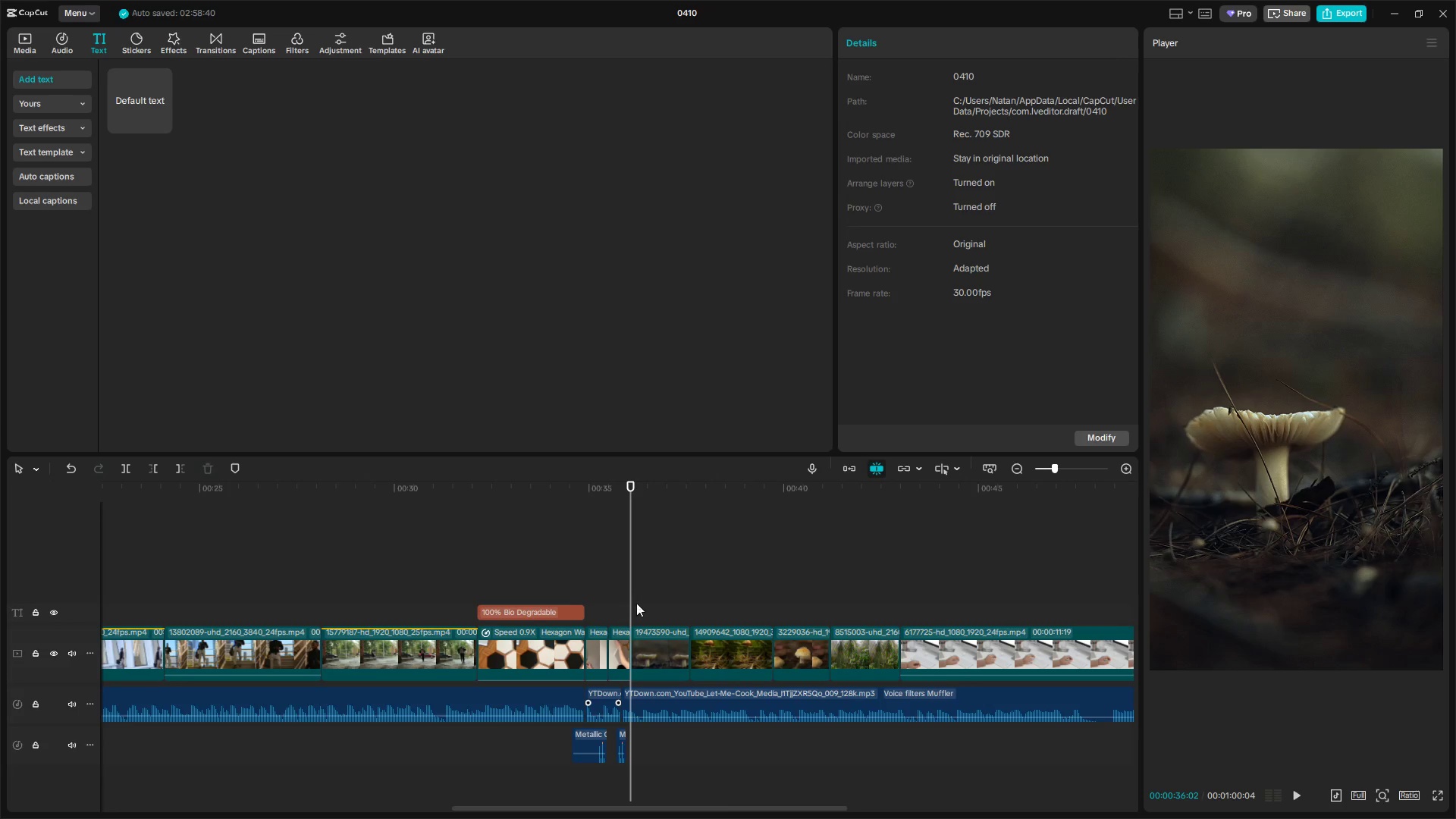 
left_click([567, 608])
 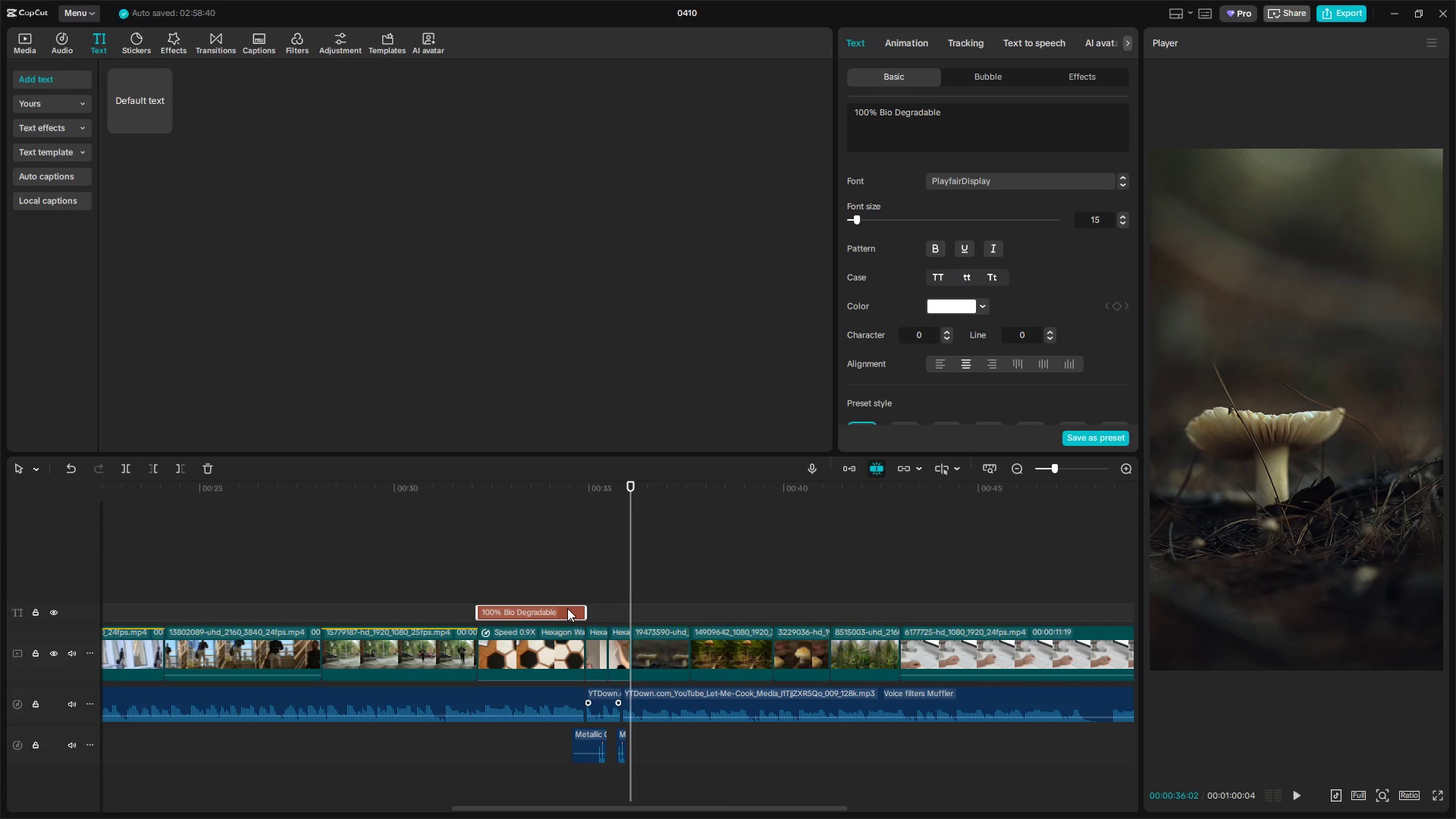 
key(Control+C)
 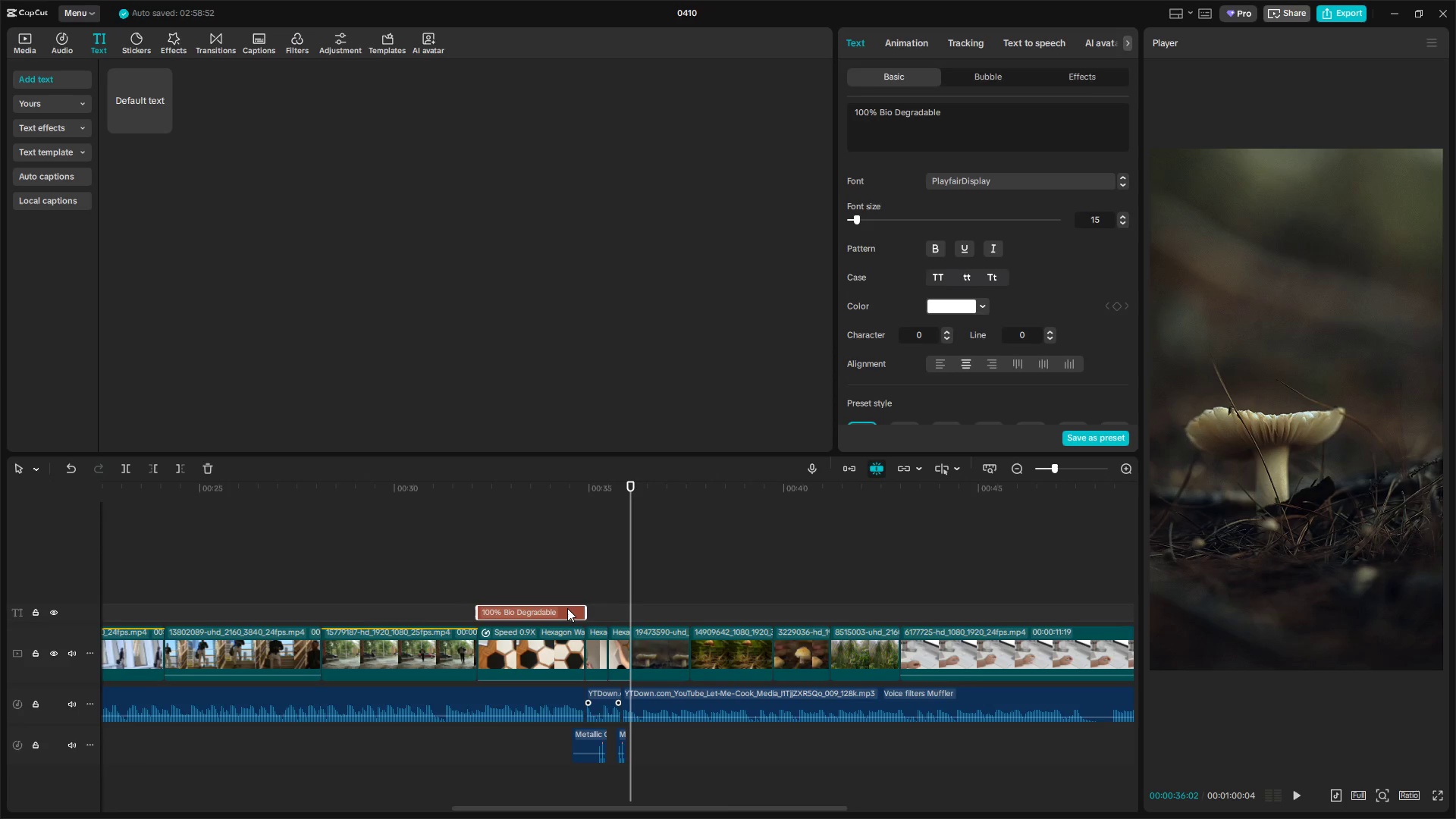 
key(Control+V)
 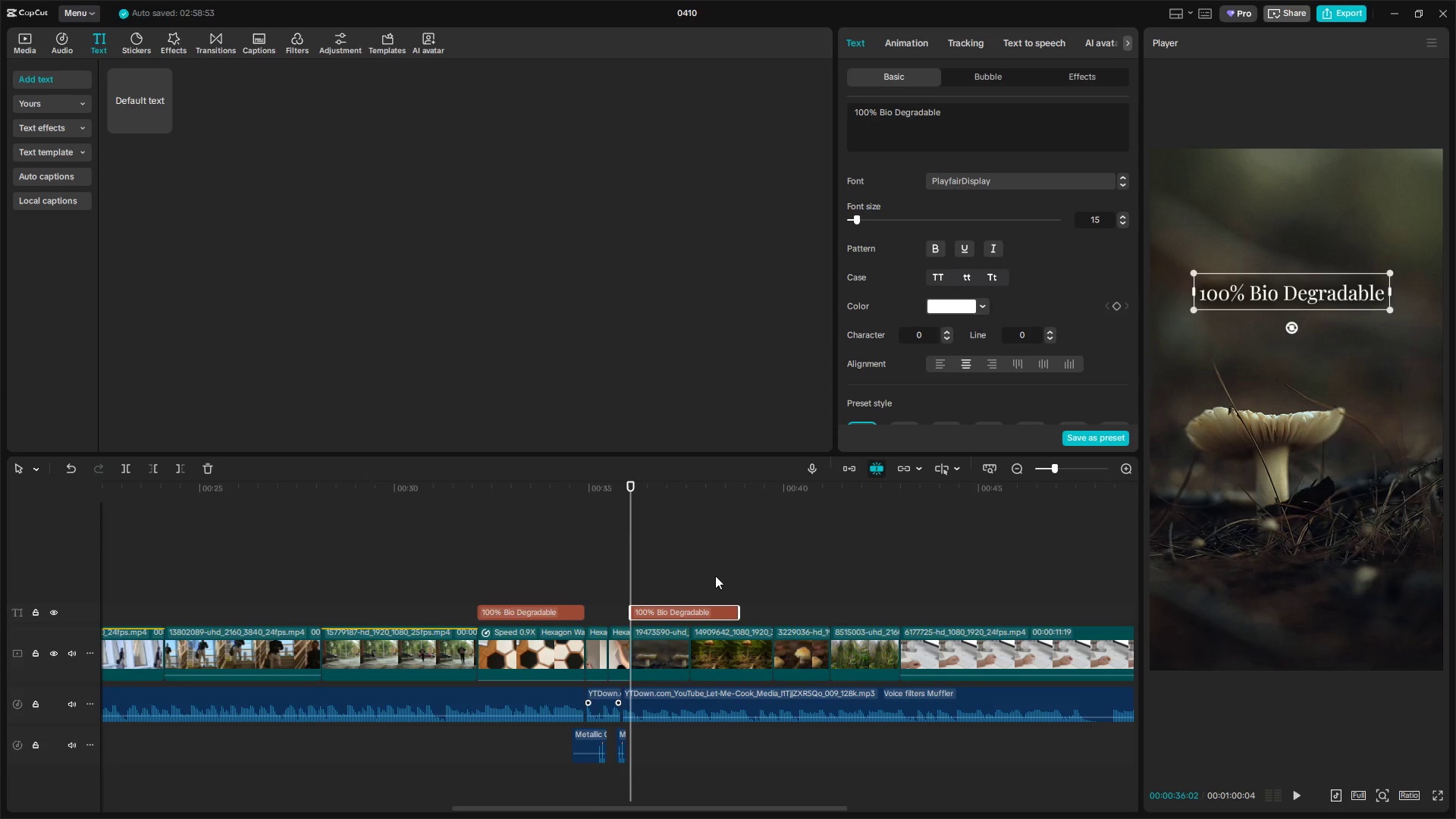 
left_click_drag(start_coordinate=[1012, 115], to_coordinate=[764, 118])
 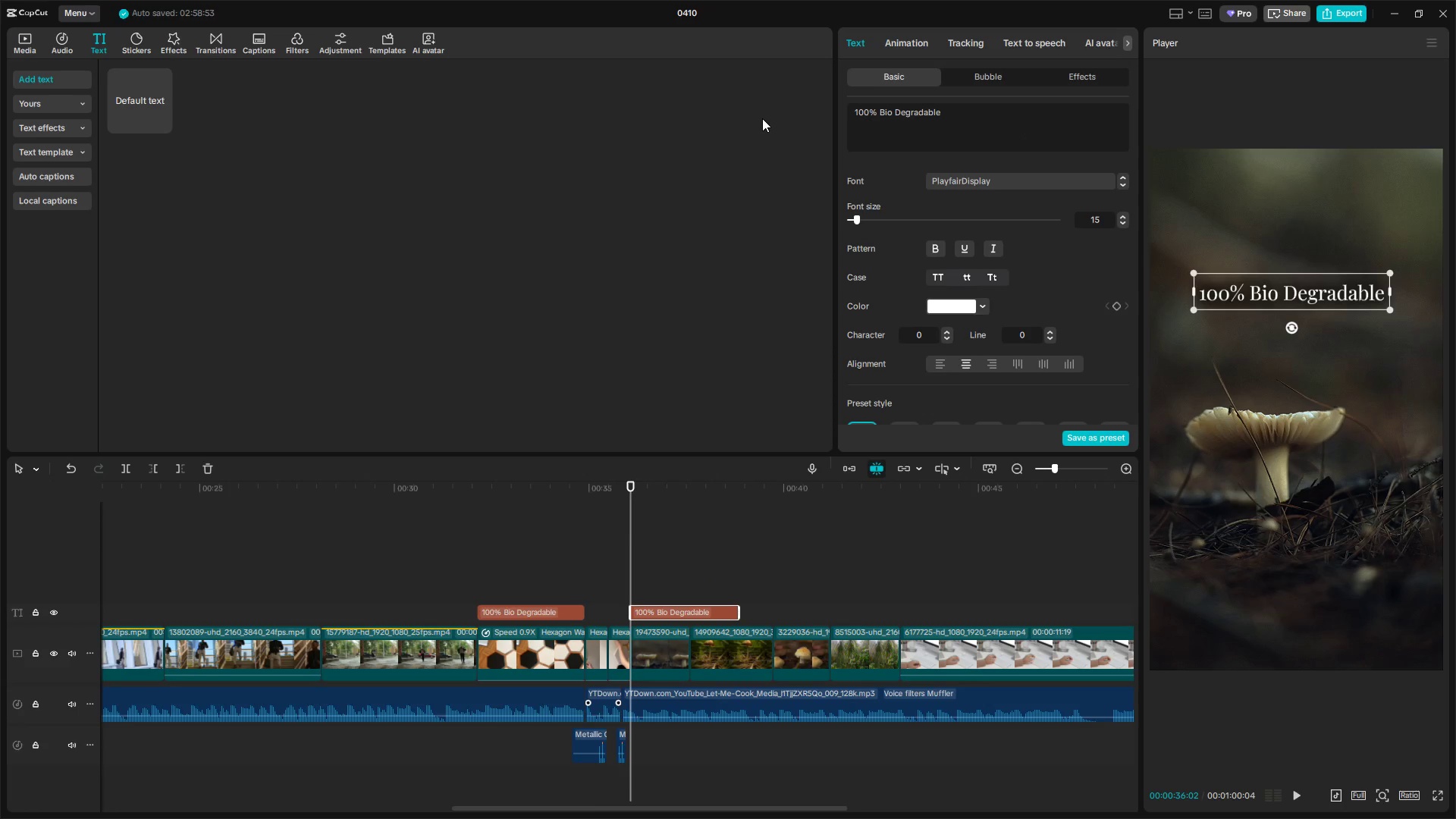 
key(Control+ControlLeft)
 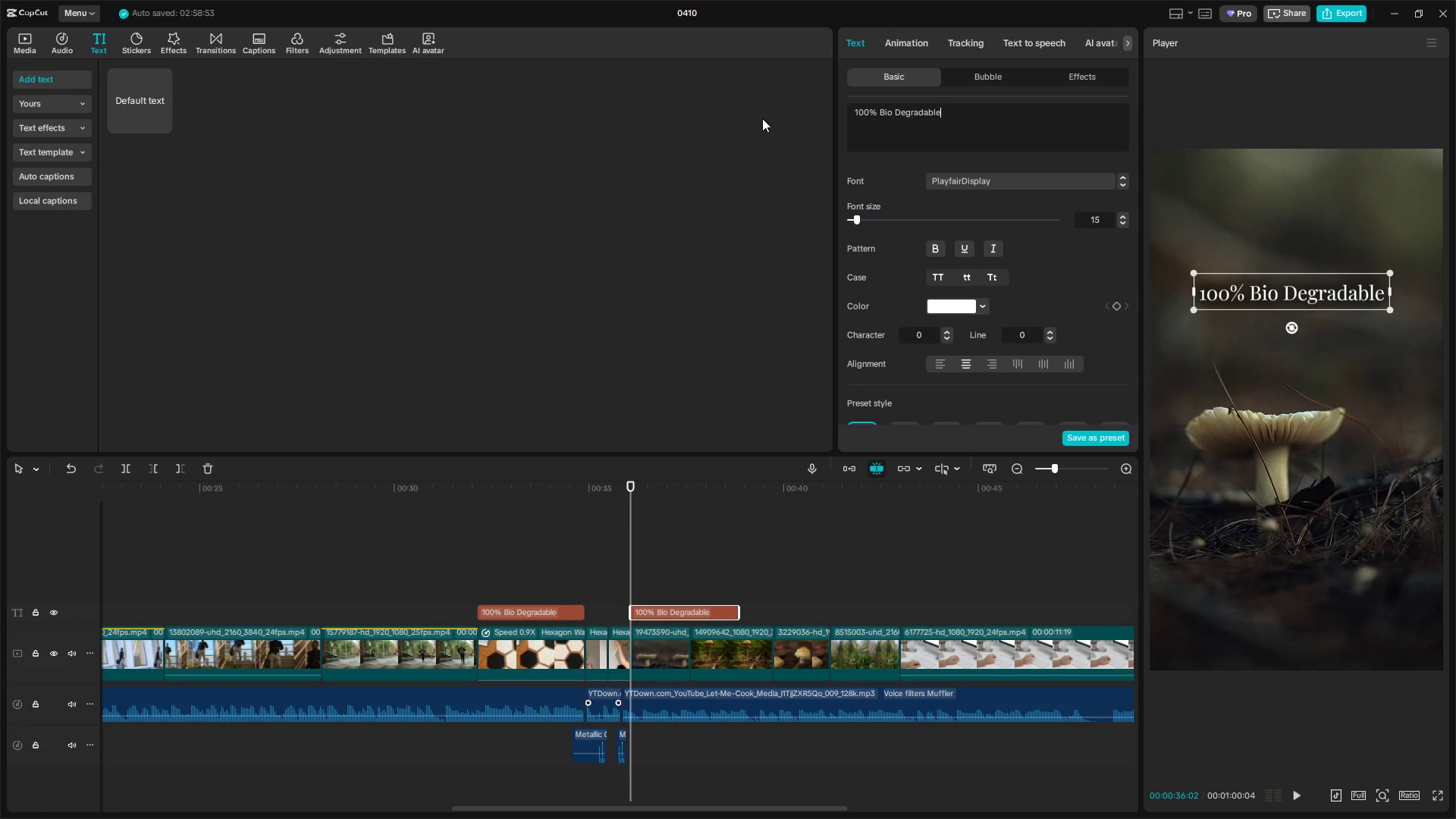 
key(Control+A)
 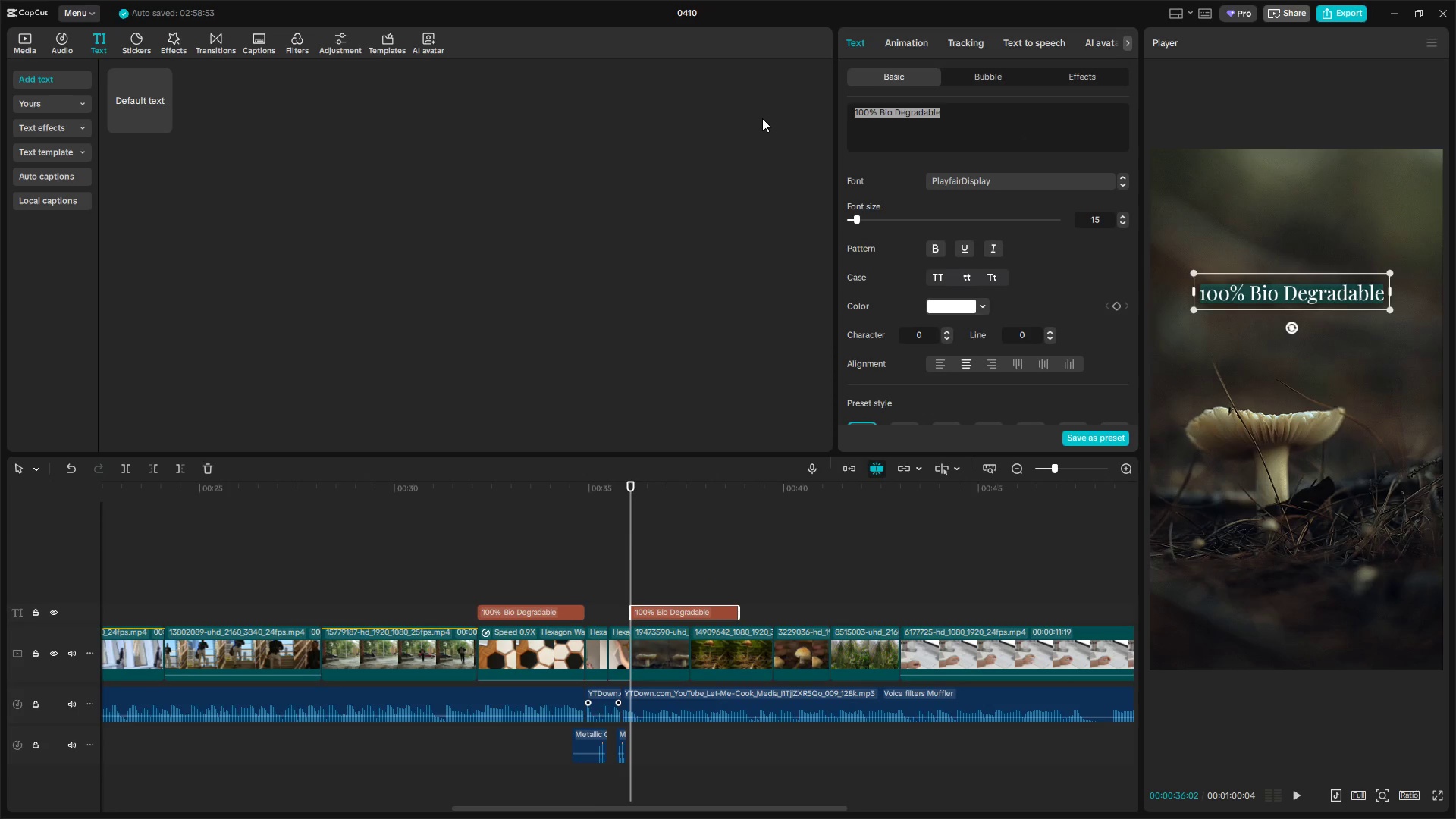 
type(Made From Mushroom)
 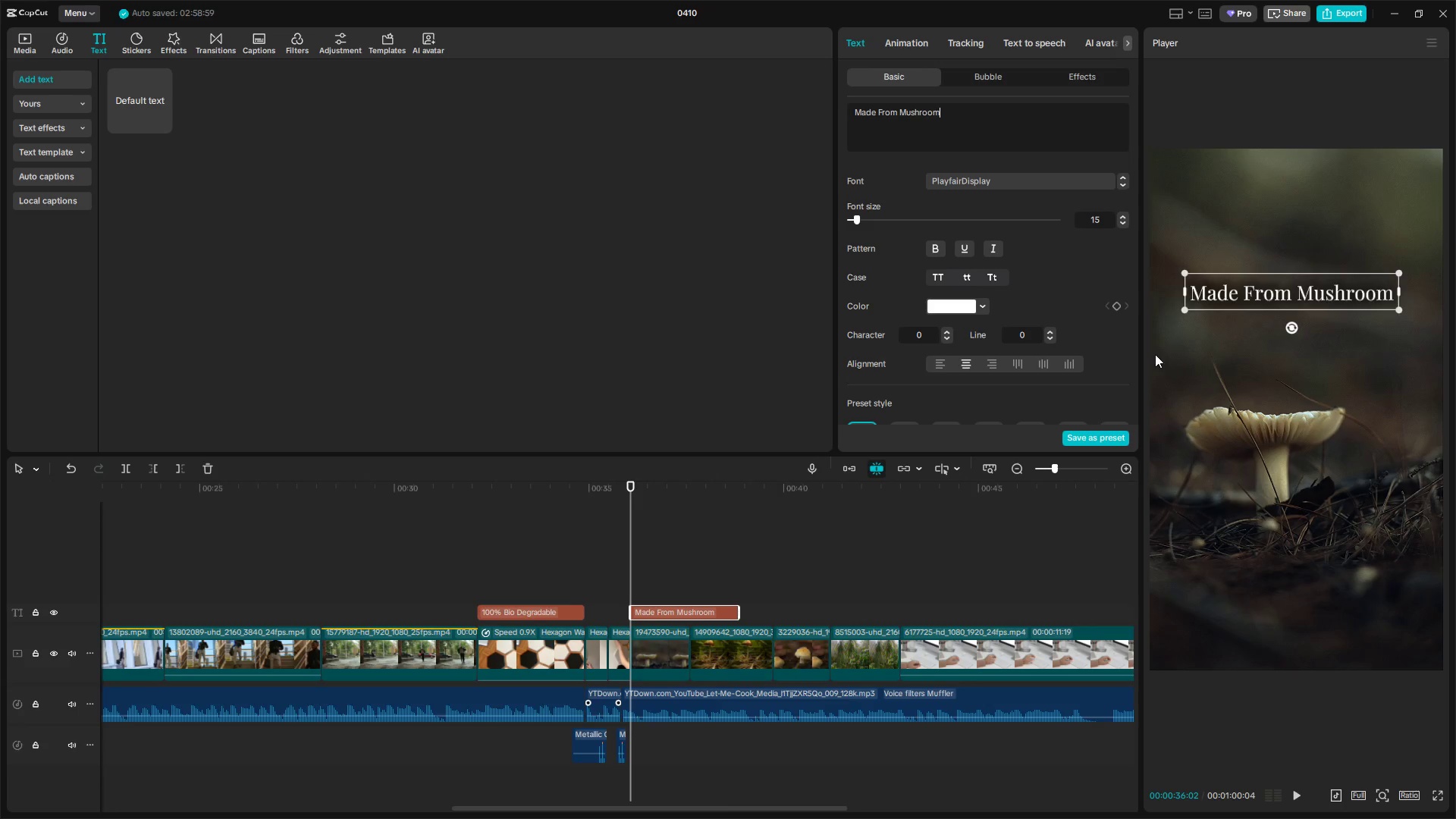 
left_click_drag(start_coordinate=[1299, 293], to_coordinate=[1306, 293])
 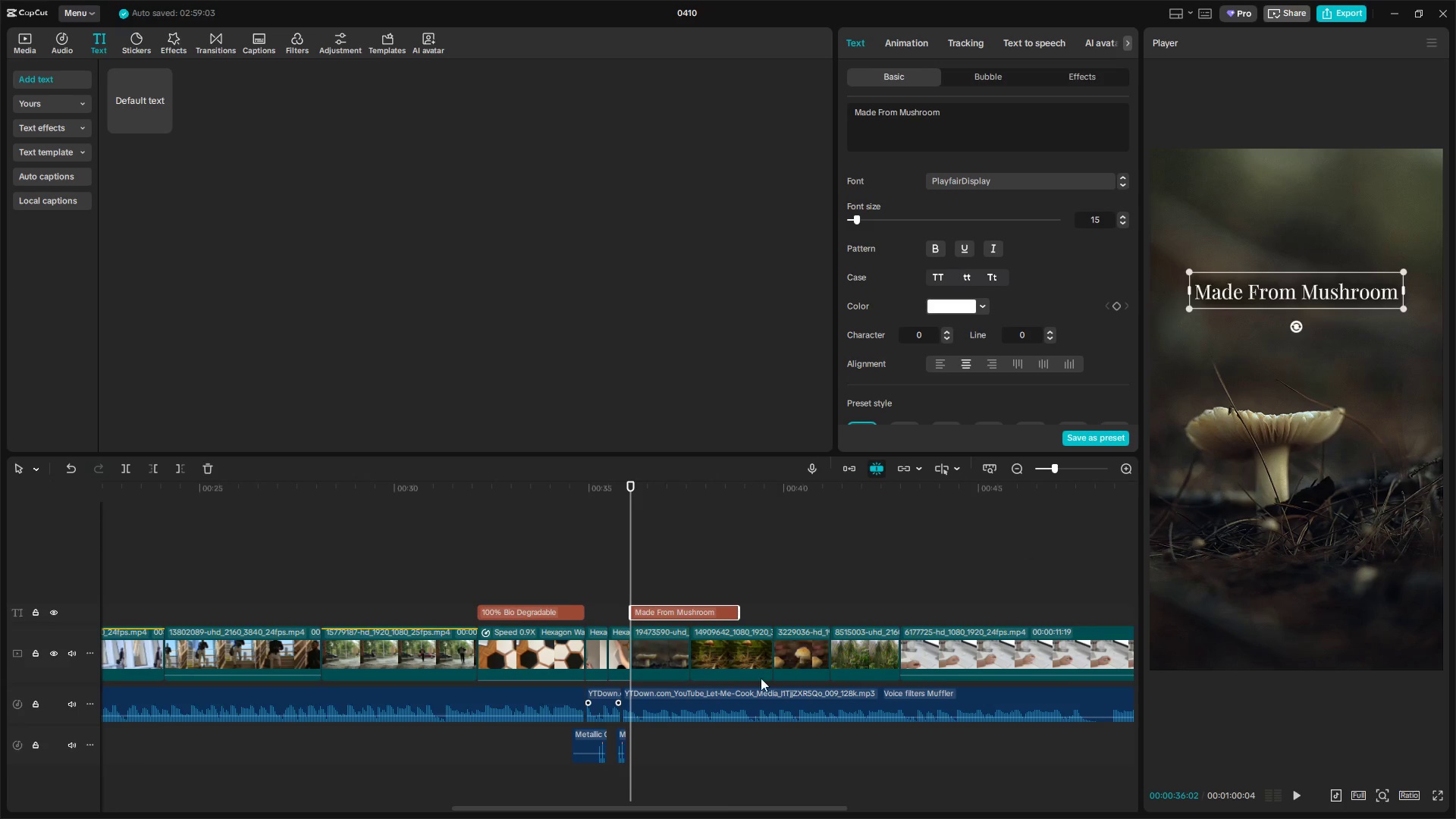 
key(Space)
 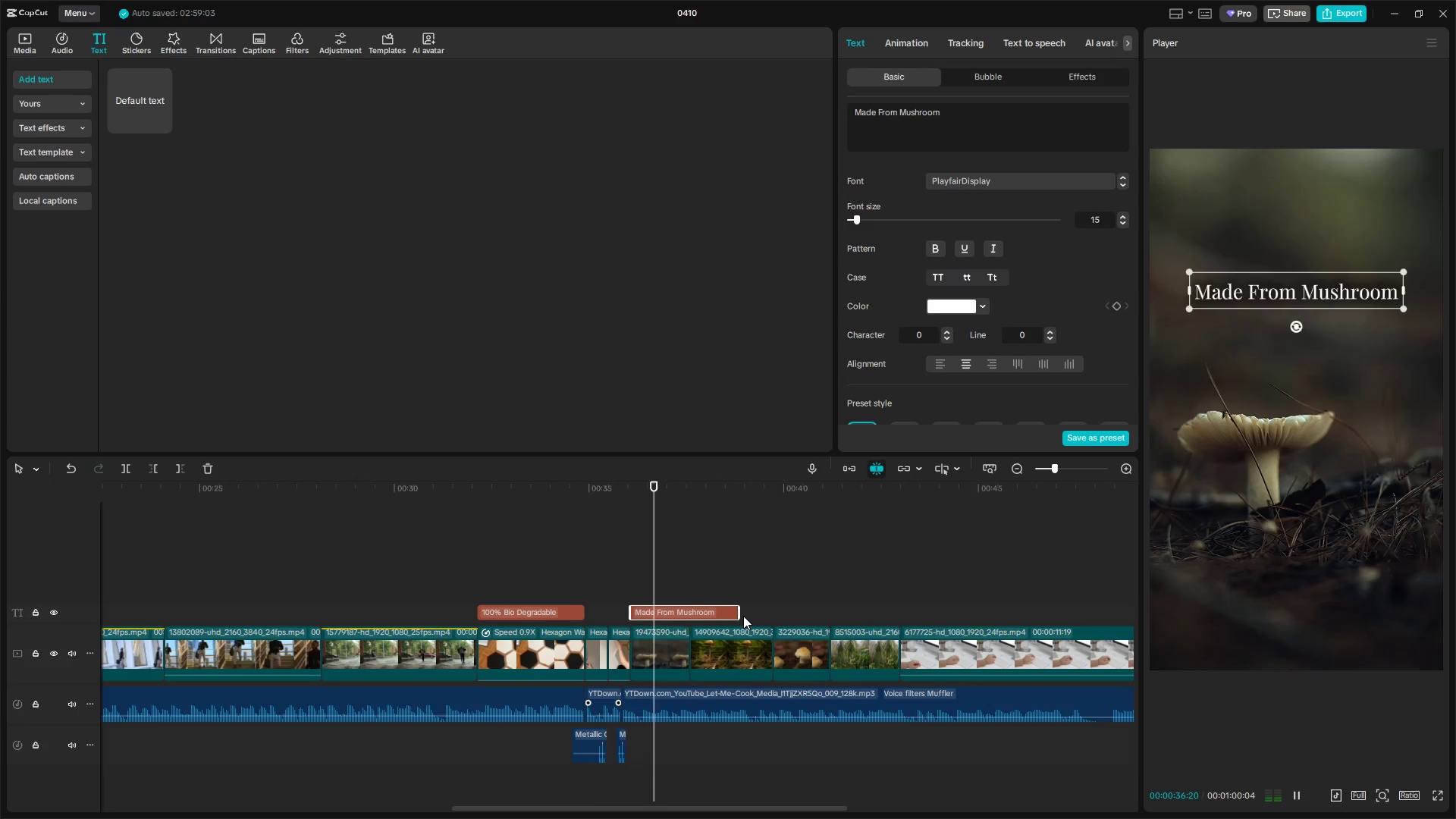 
left_click_drag(start_coordinate=[741, 616], to_coordinate=[828, 612])
 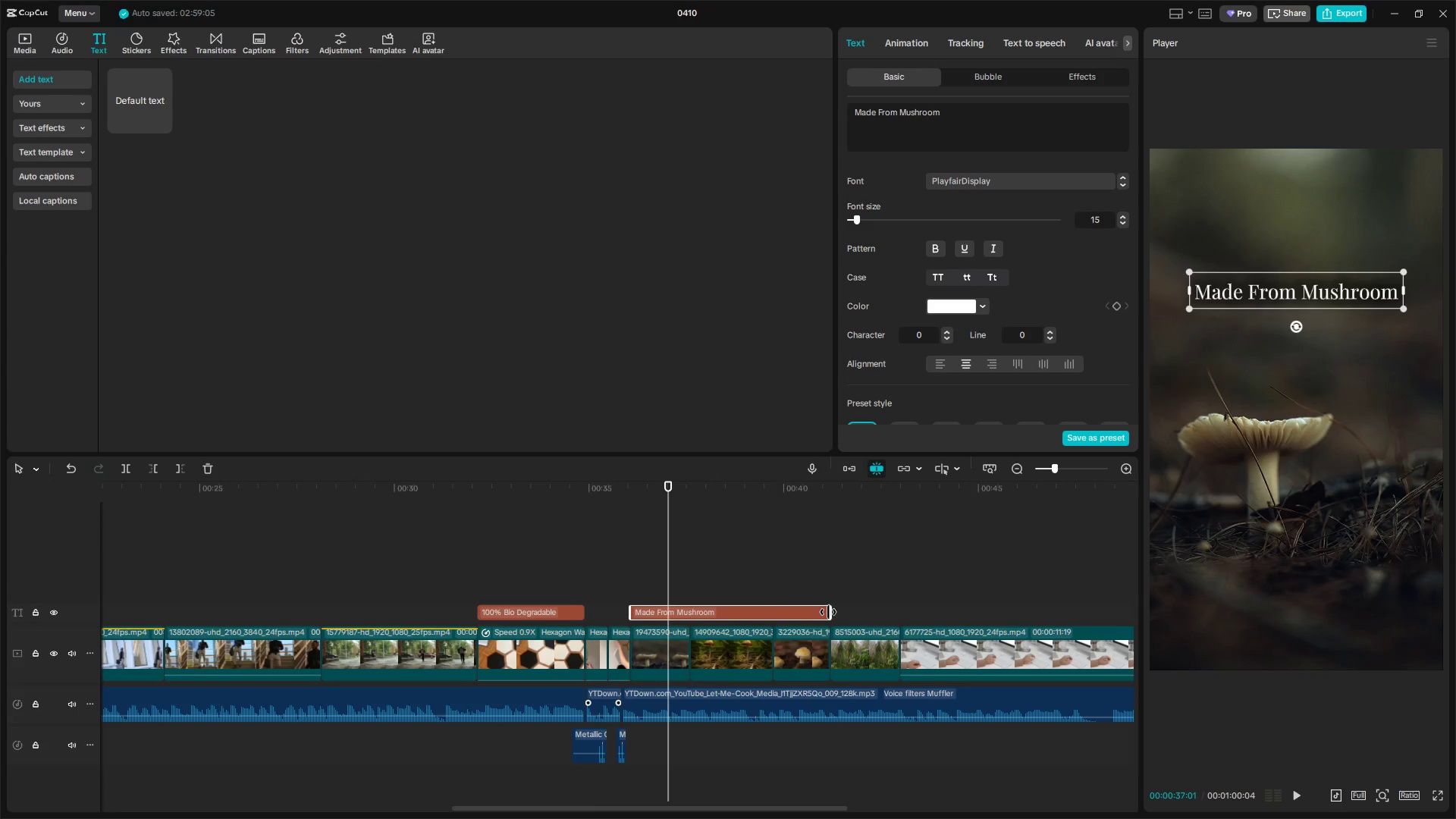 
left_click_drag(start_coordinate=[828, 612], to_coordinate=[770, 623])
 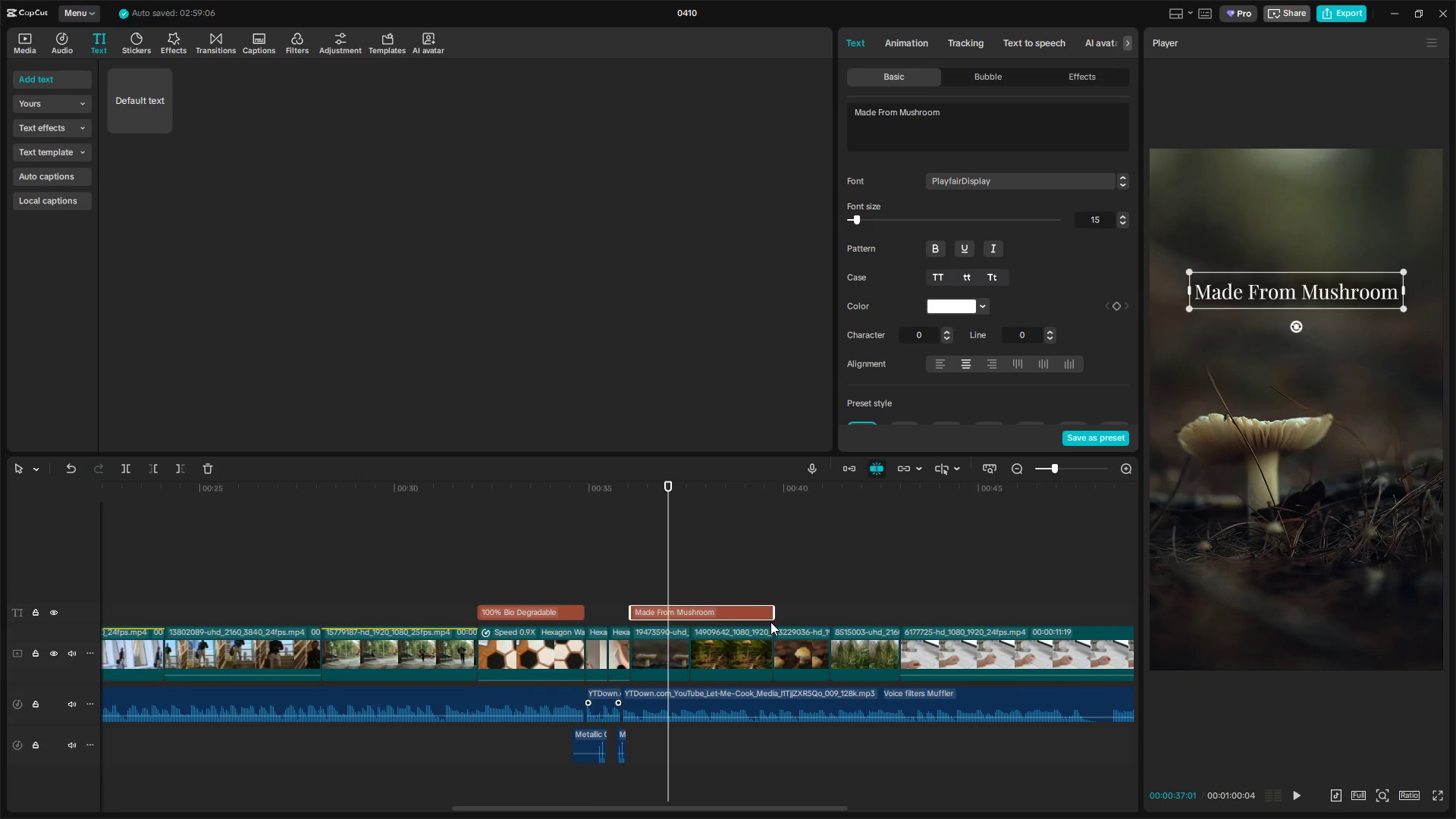 
key(Space)
 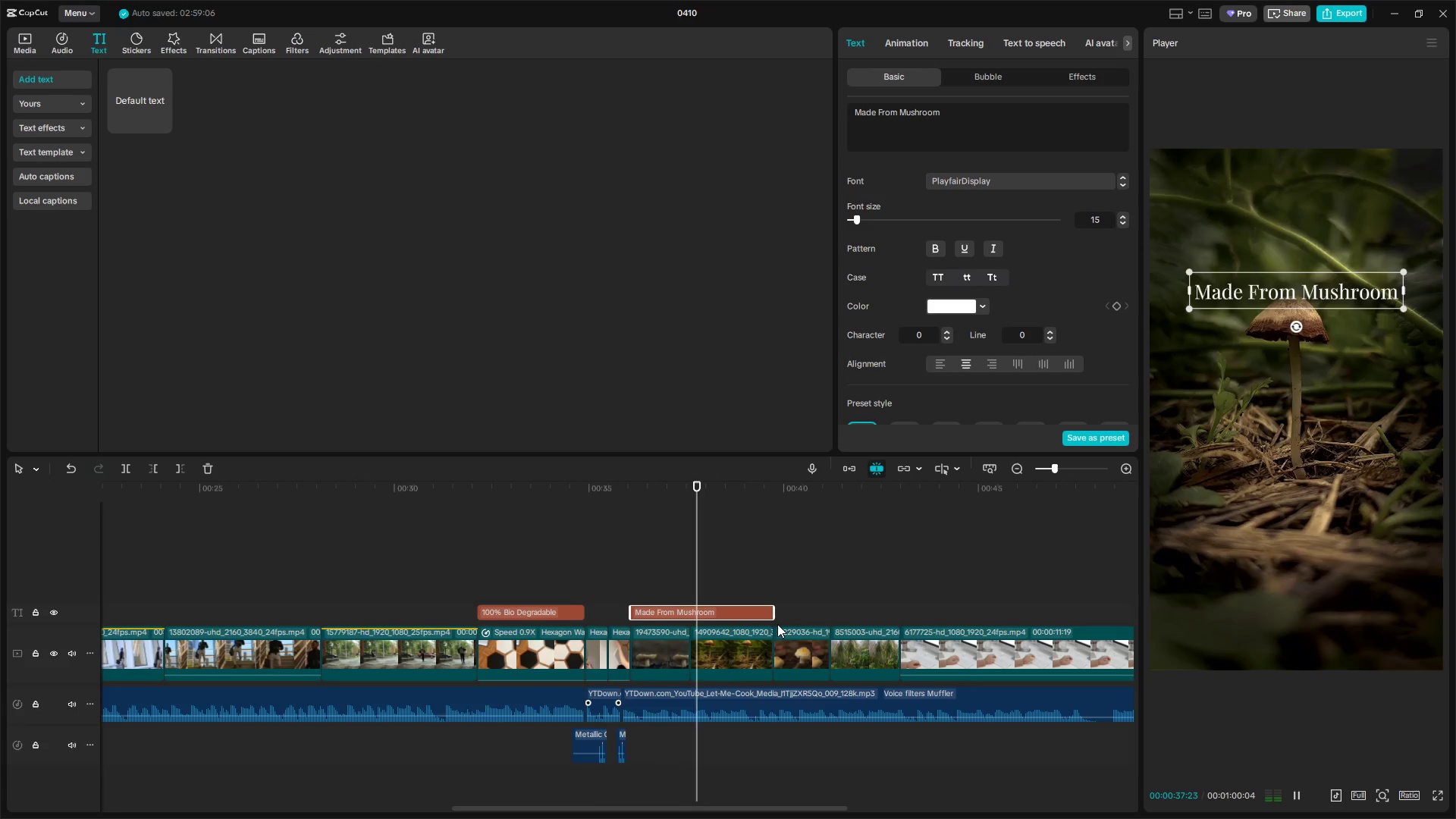 
key(Control+C)
 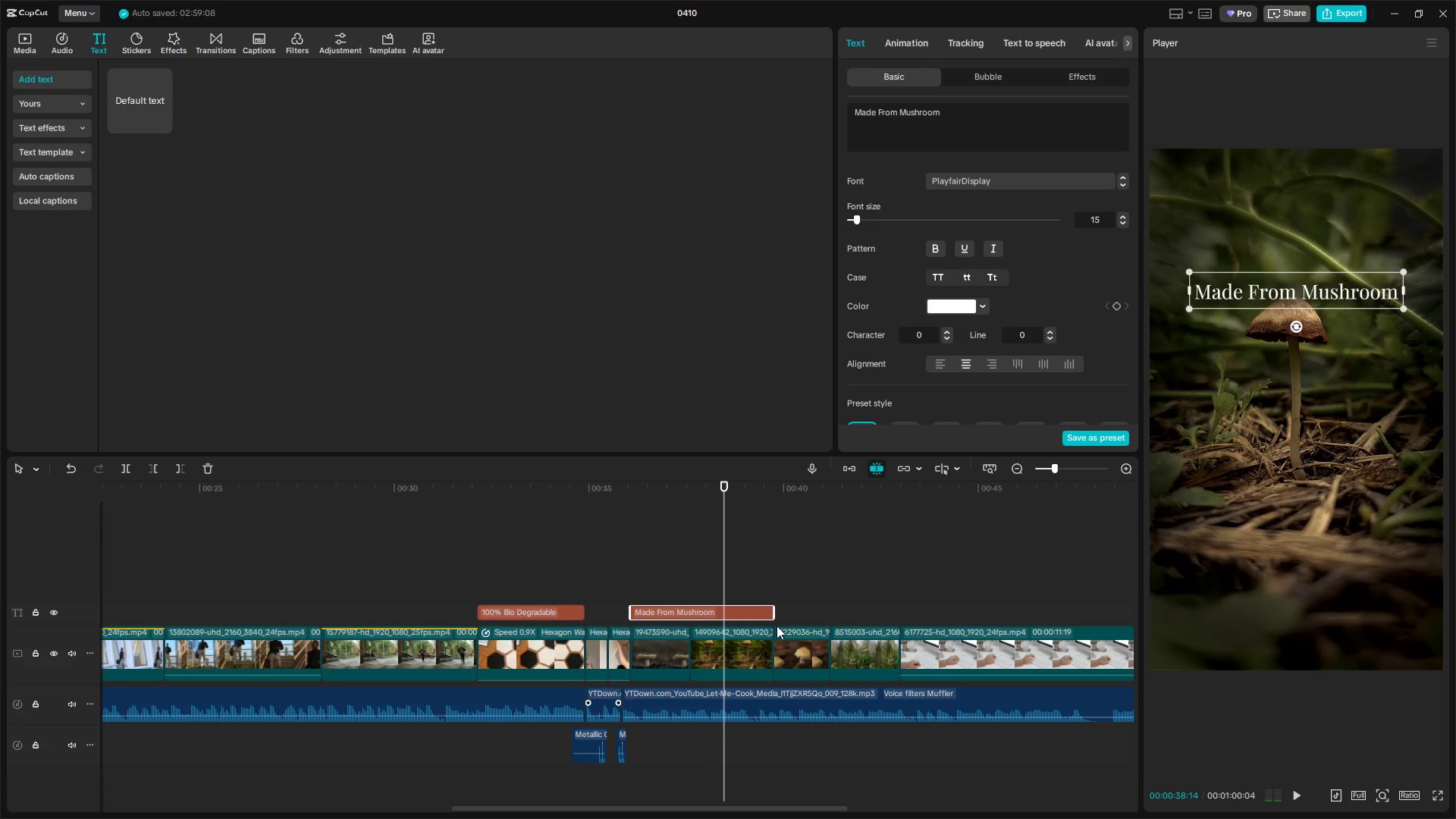 
key(Alt+AltLeft)
 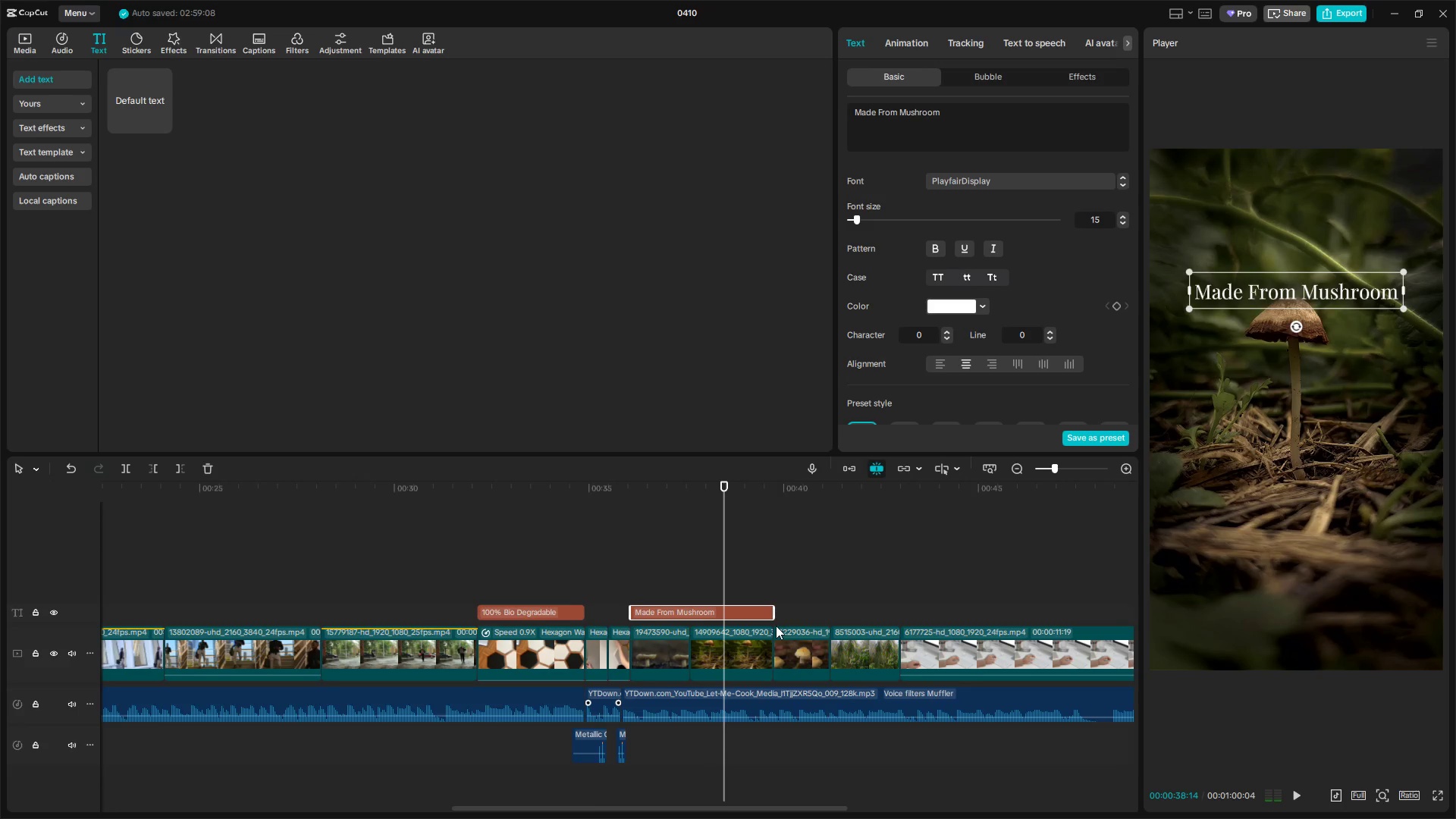 
key(Alt+Tab)